 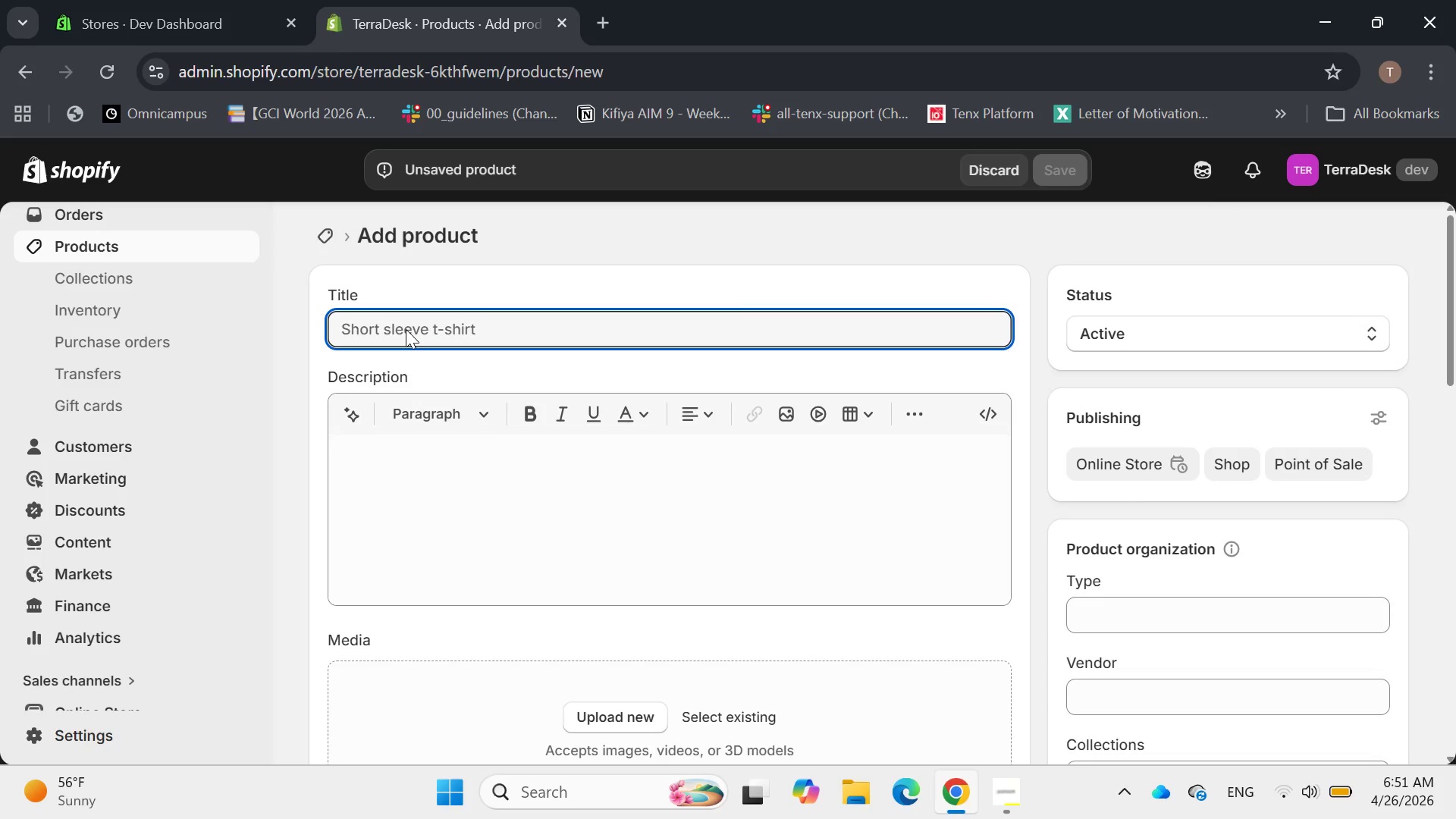 
type(Ocean )
key(Backspace)
type(-bound )
 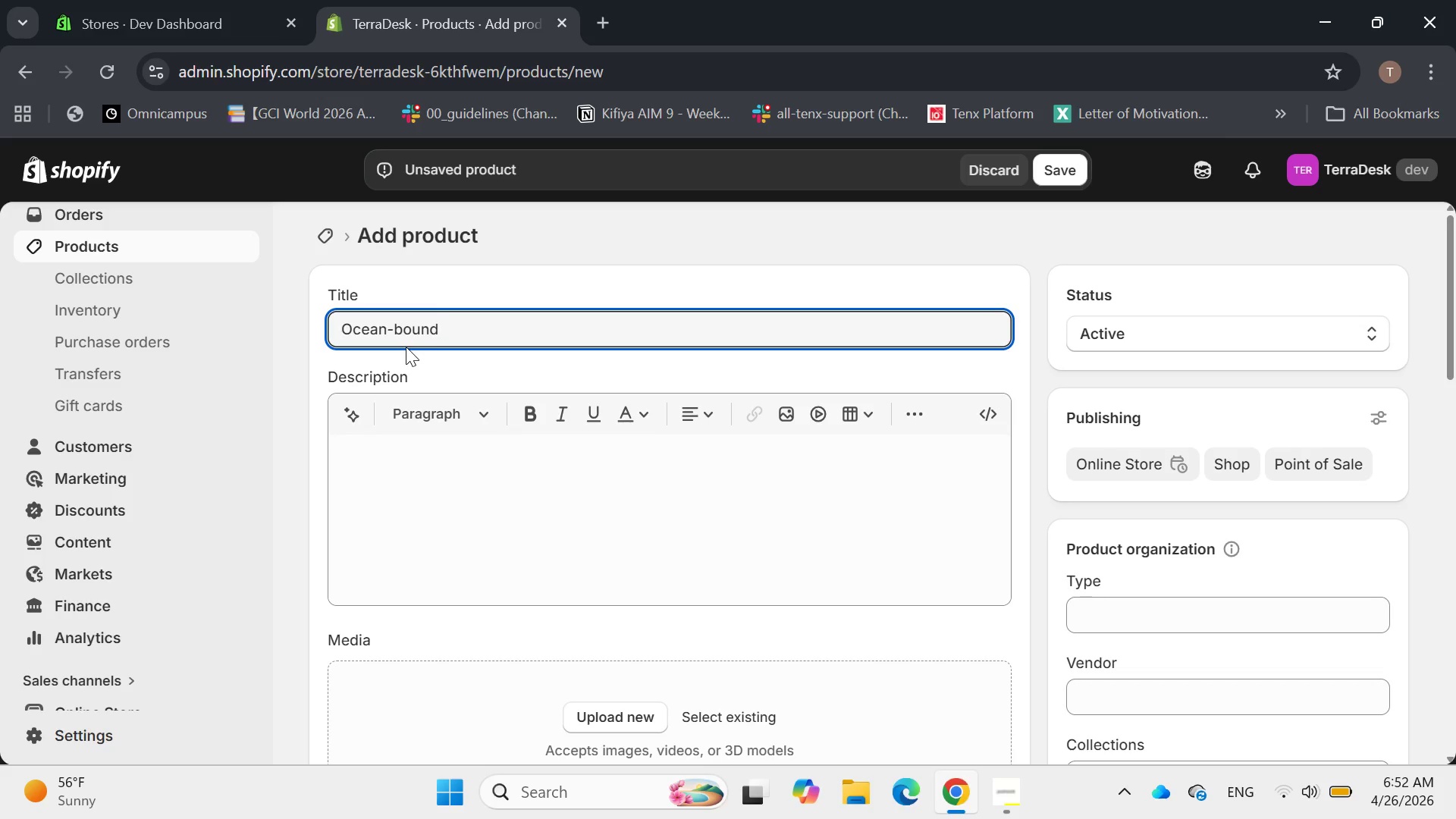 
key(ArrowLeft)
 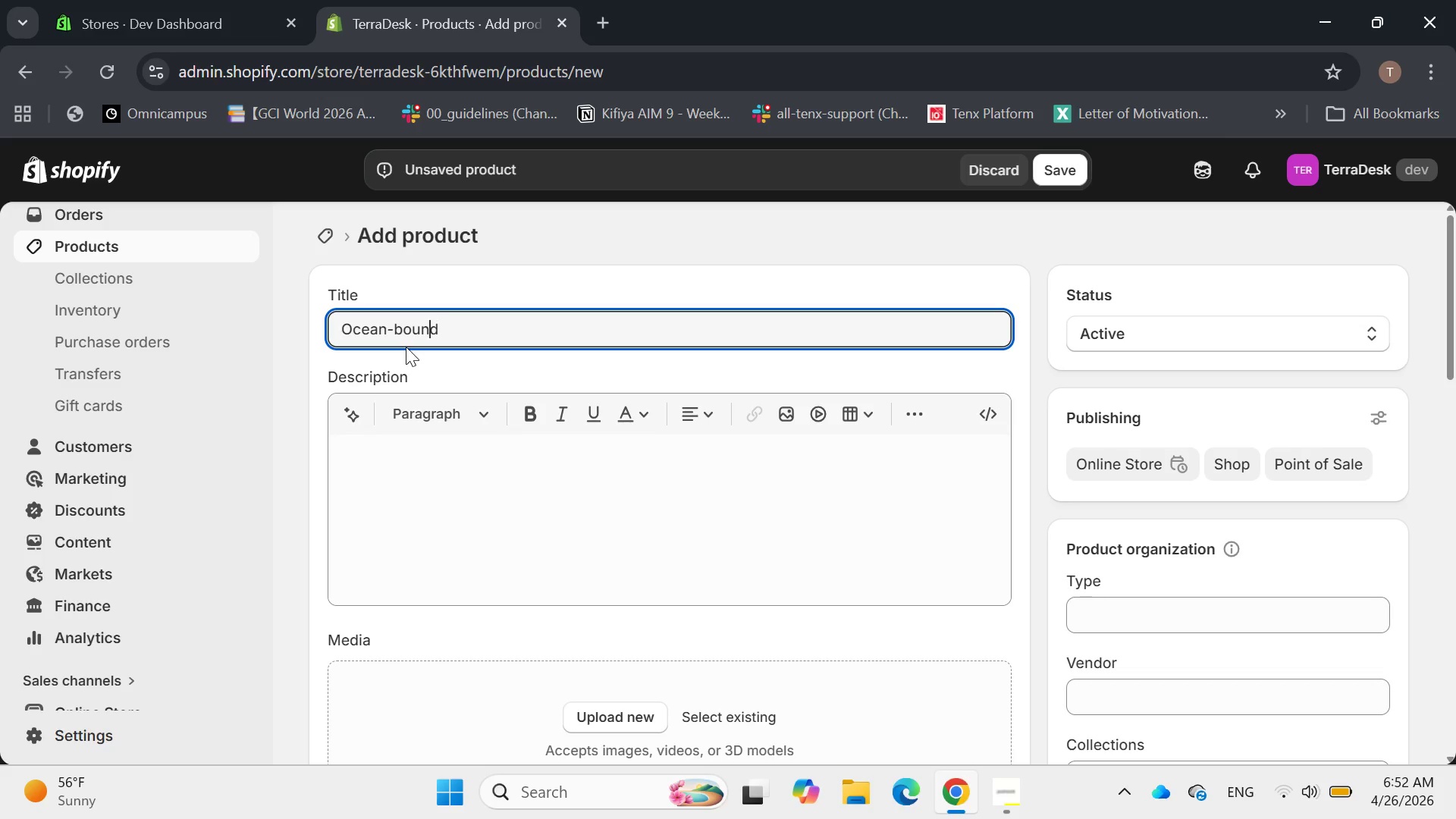 
key(ArrowLeft)
 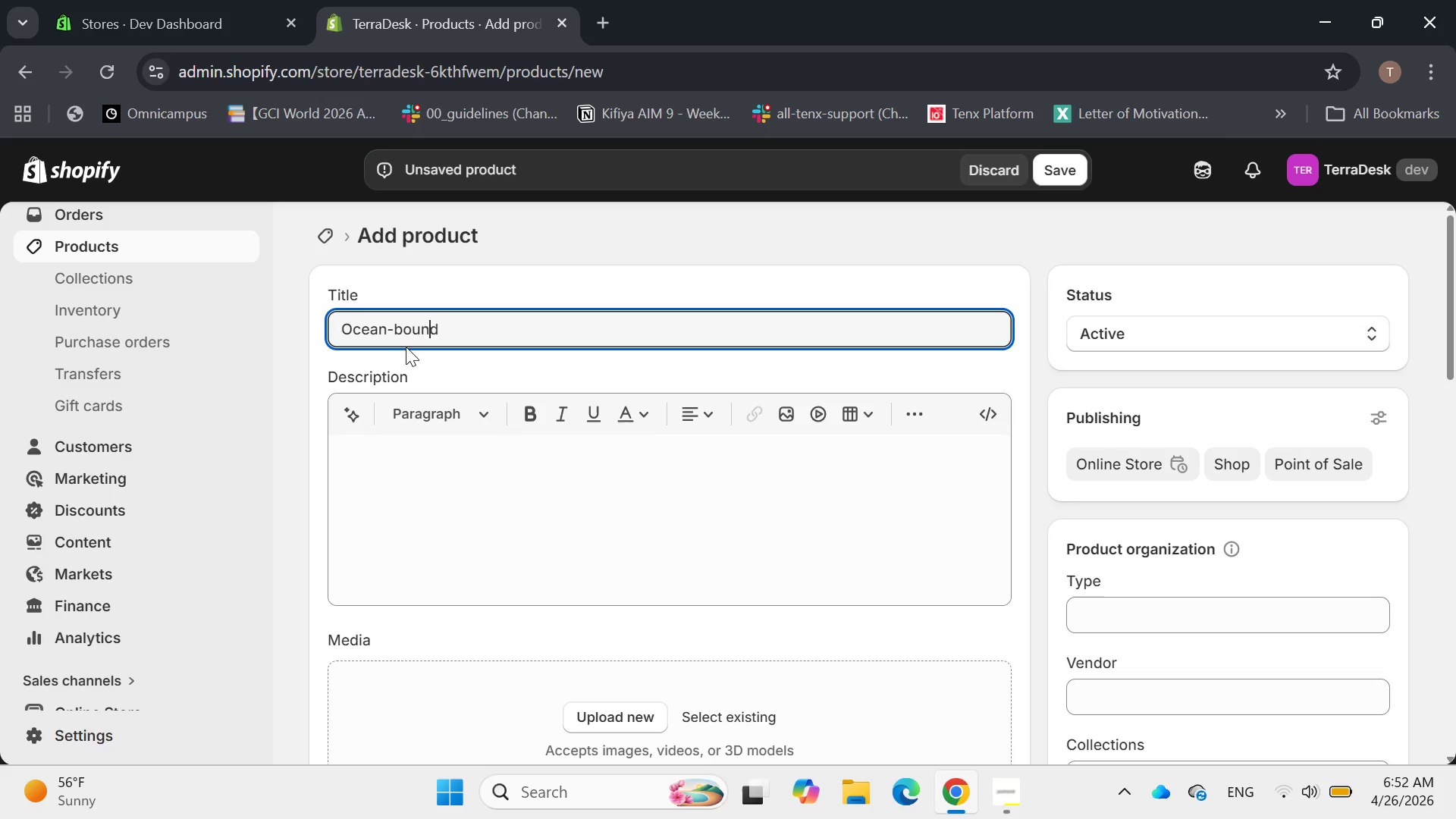 
key(ArrowLeft)
 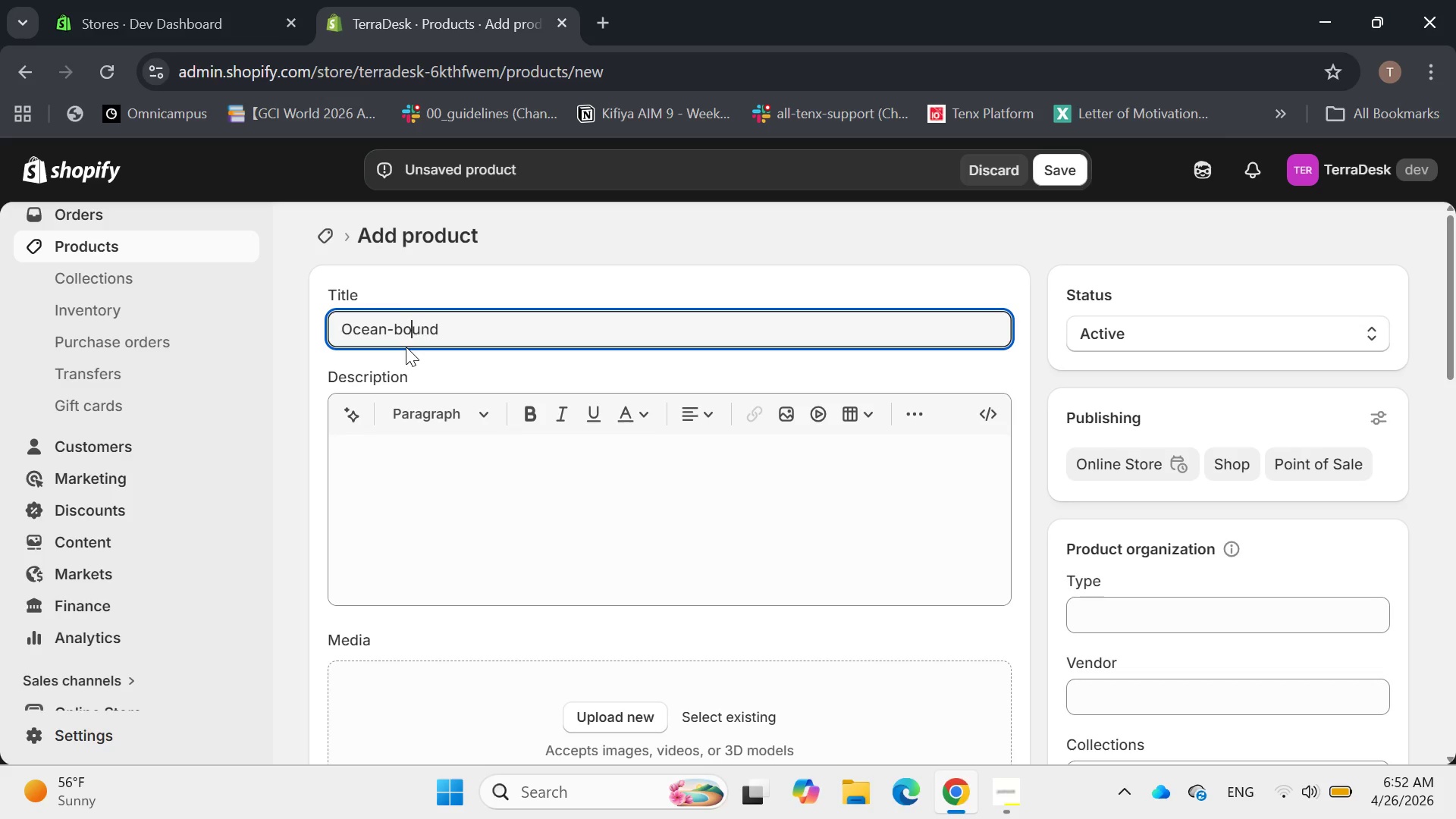 
key(ArrowLeft)
 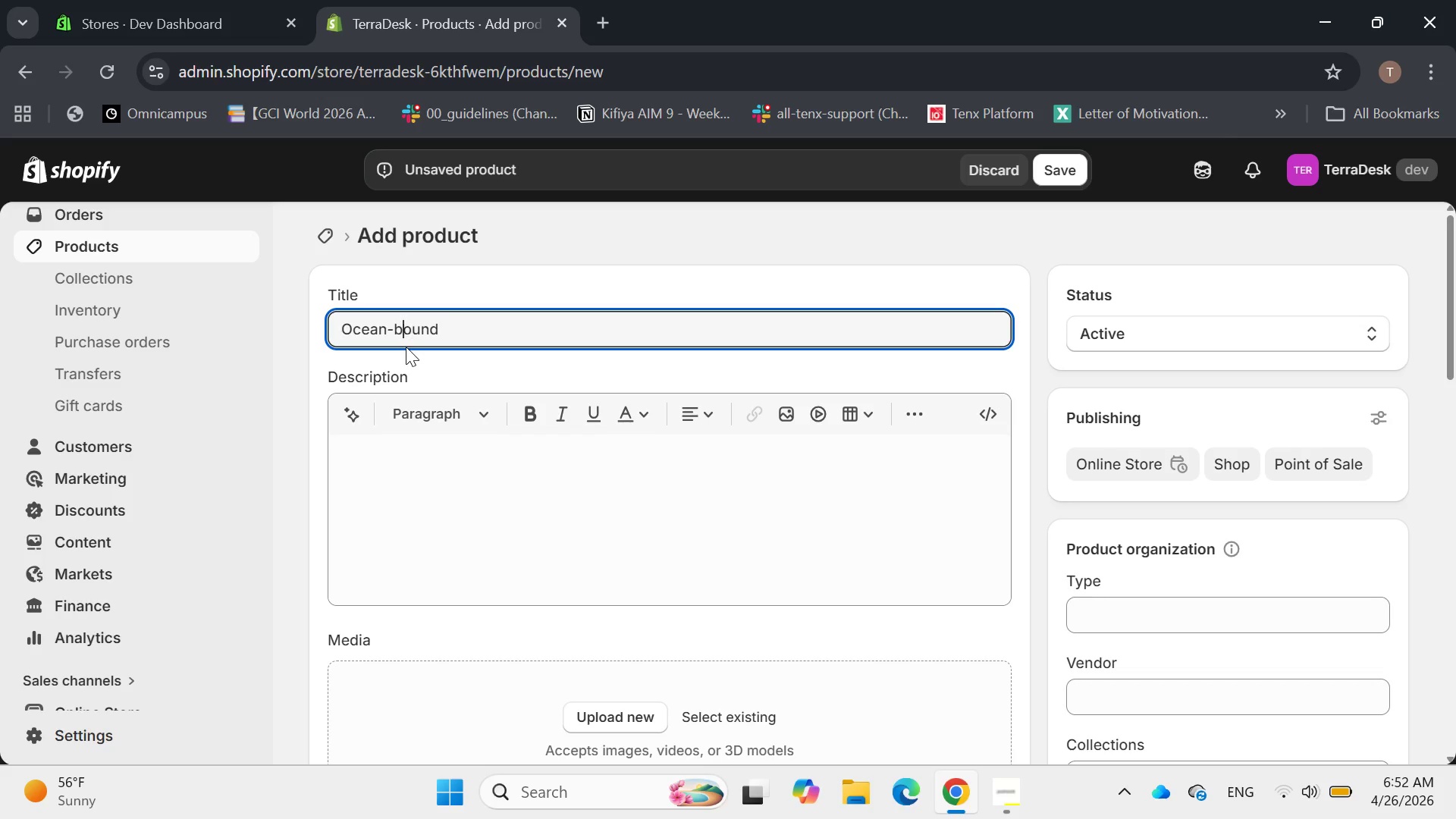 
key(ArrowLeft)
 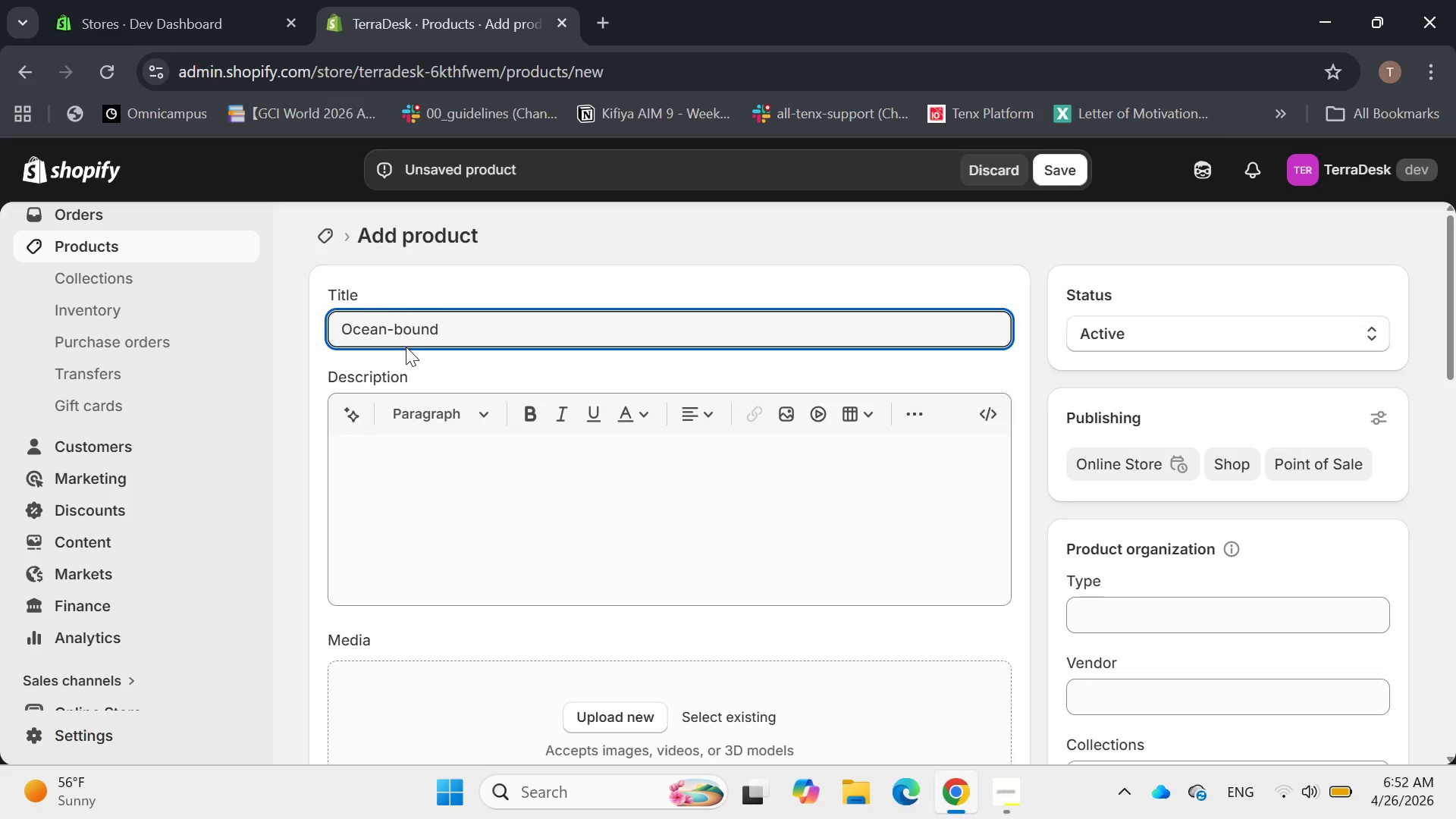 
key(Backspace)
 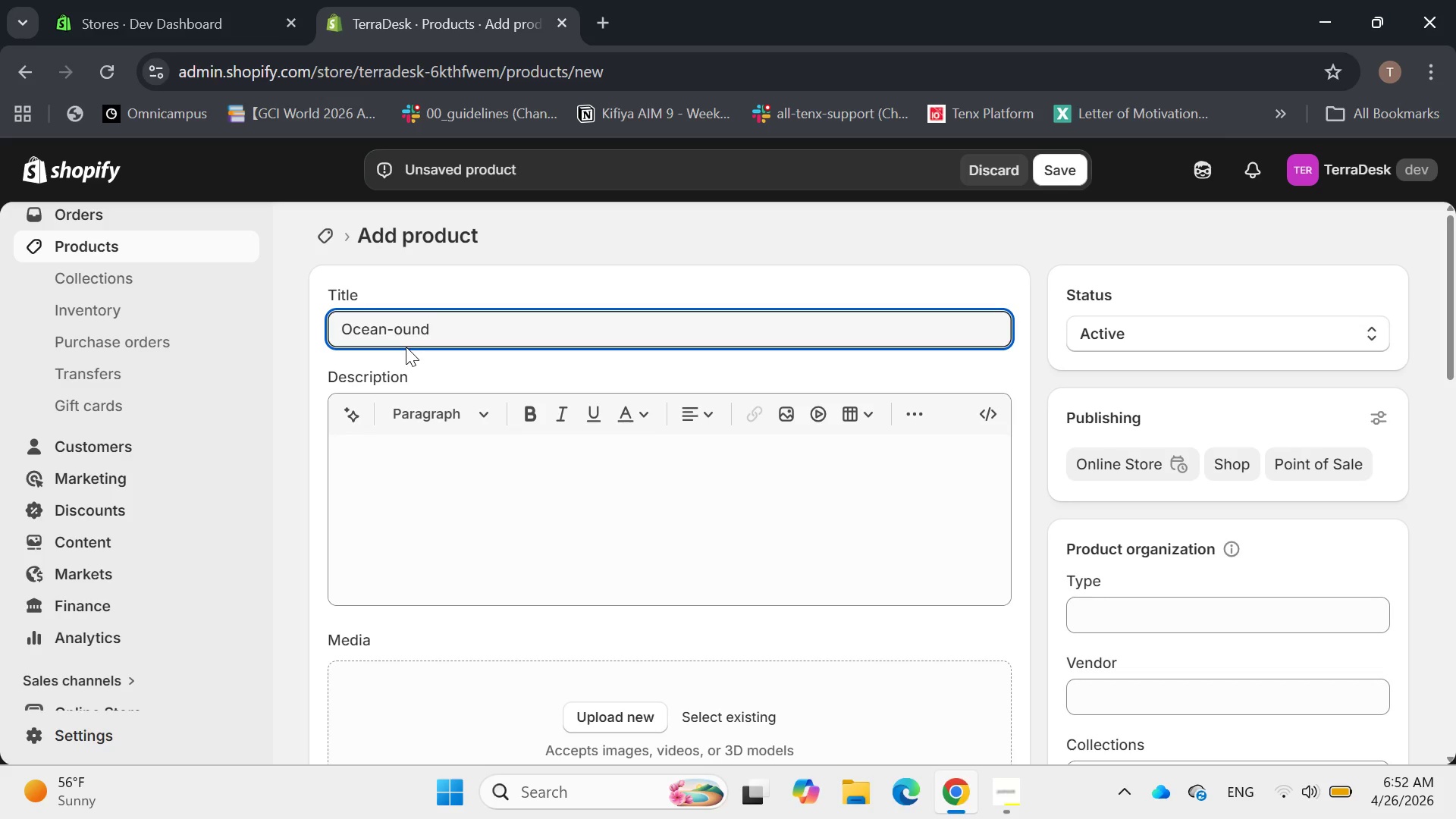 
key(Shift+ShiftLeft)
 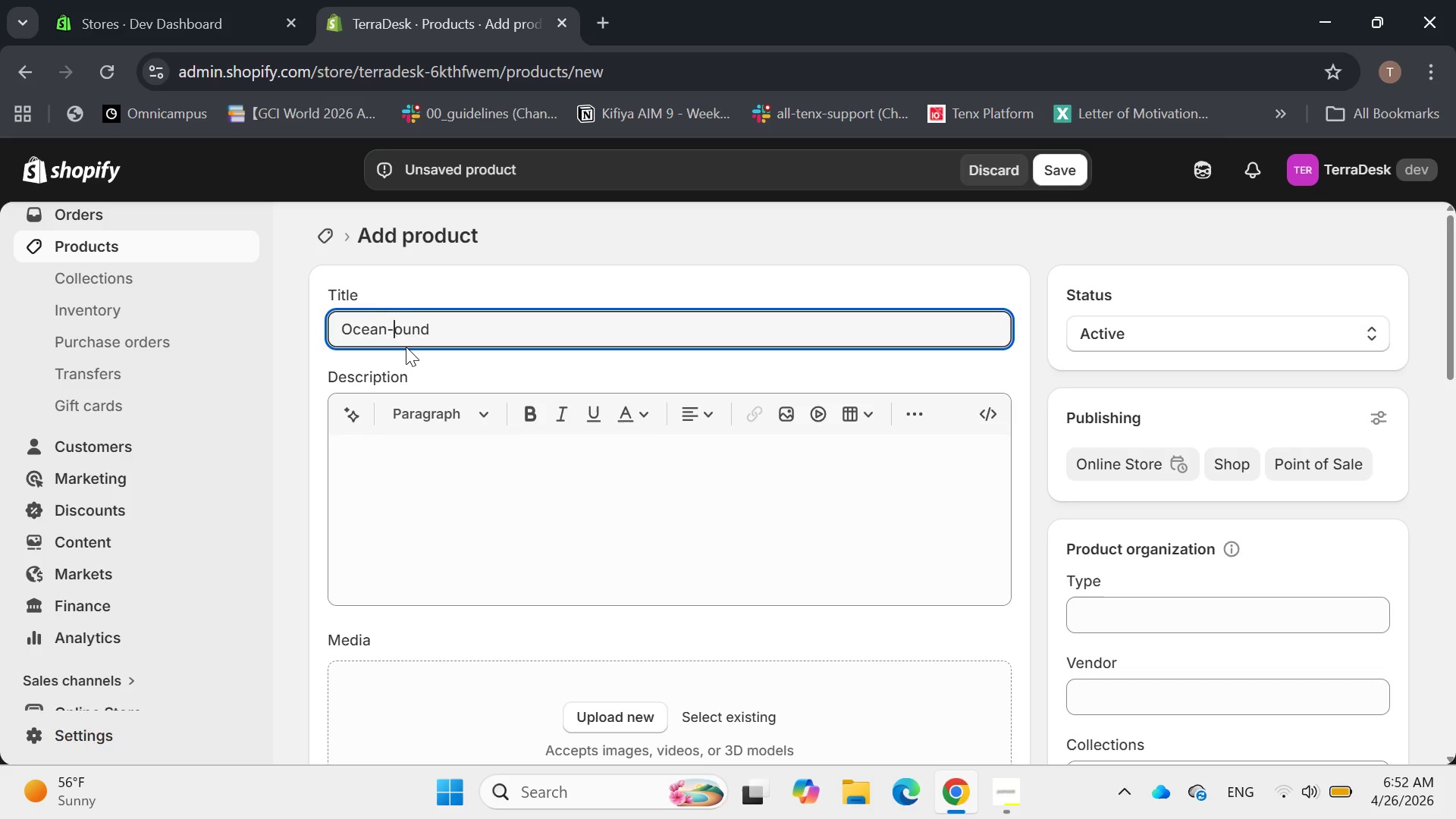 
key(B)
 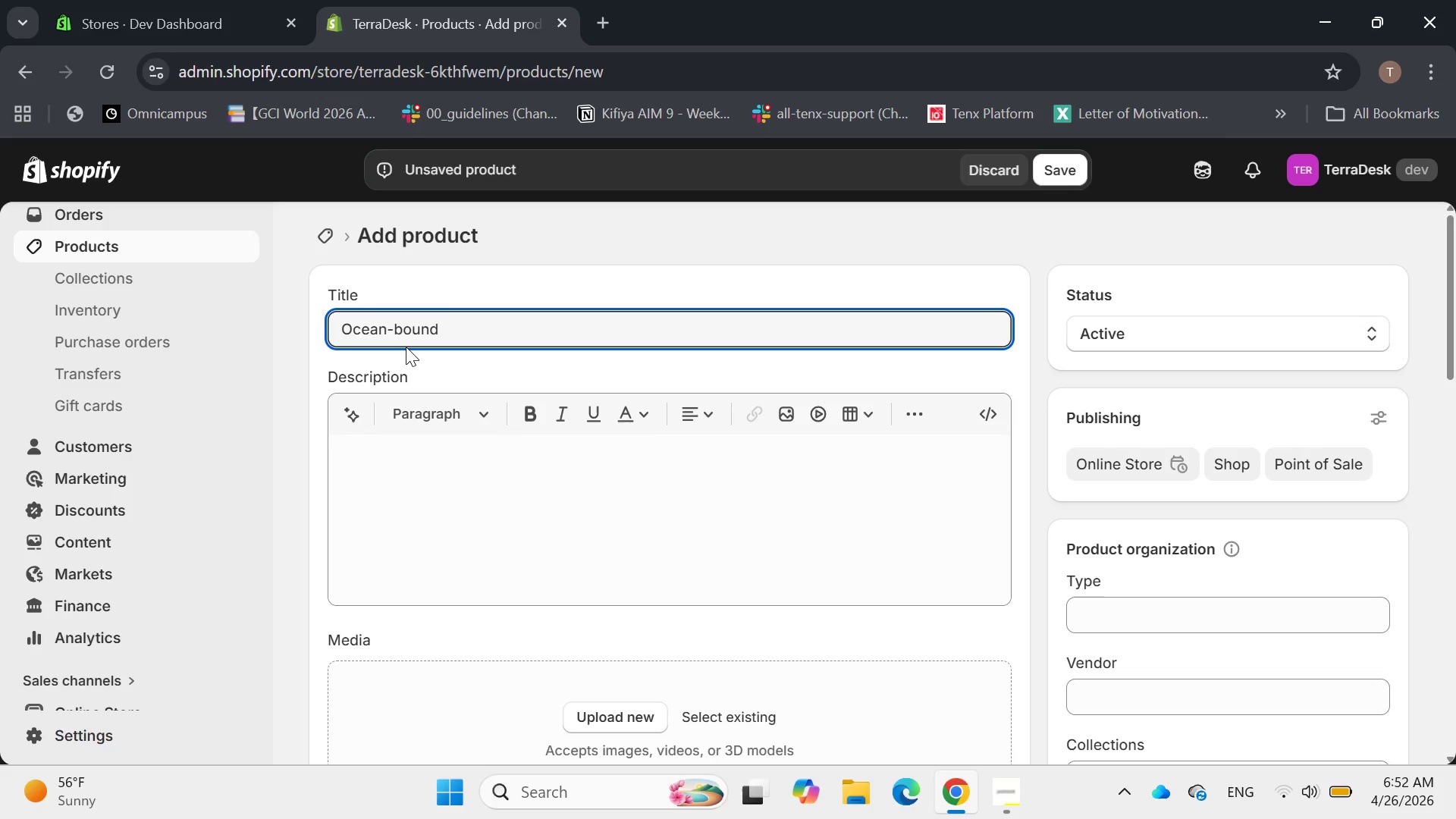 
key(ArrowRight)
 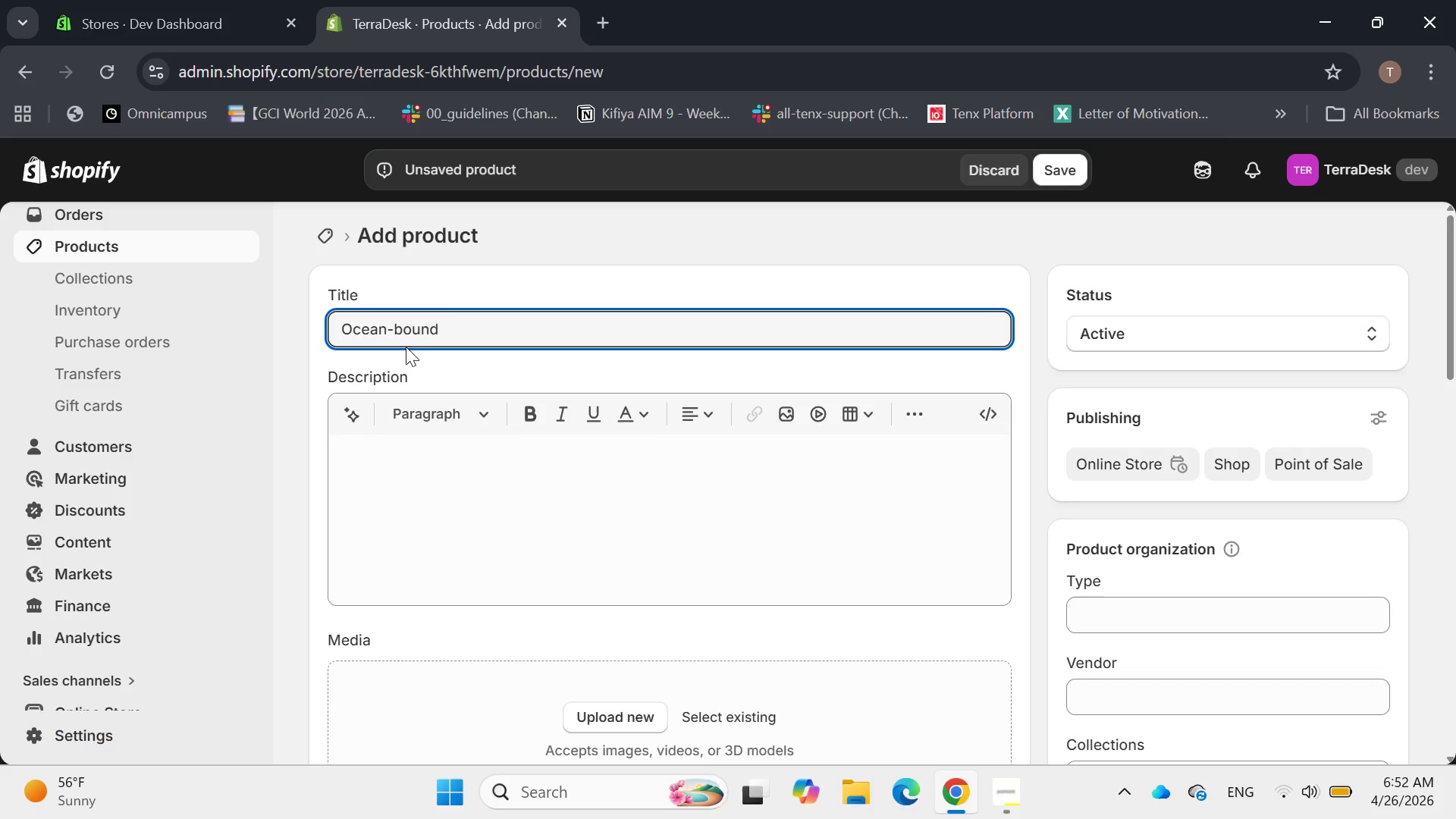 
key(Backspace)
key(Backspace)
type(B0)
key(Backspace)
type(oPlastic Percision )
 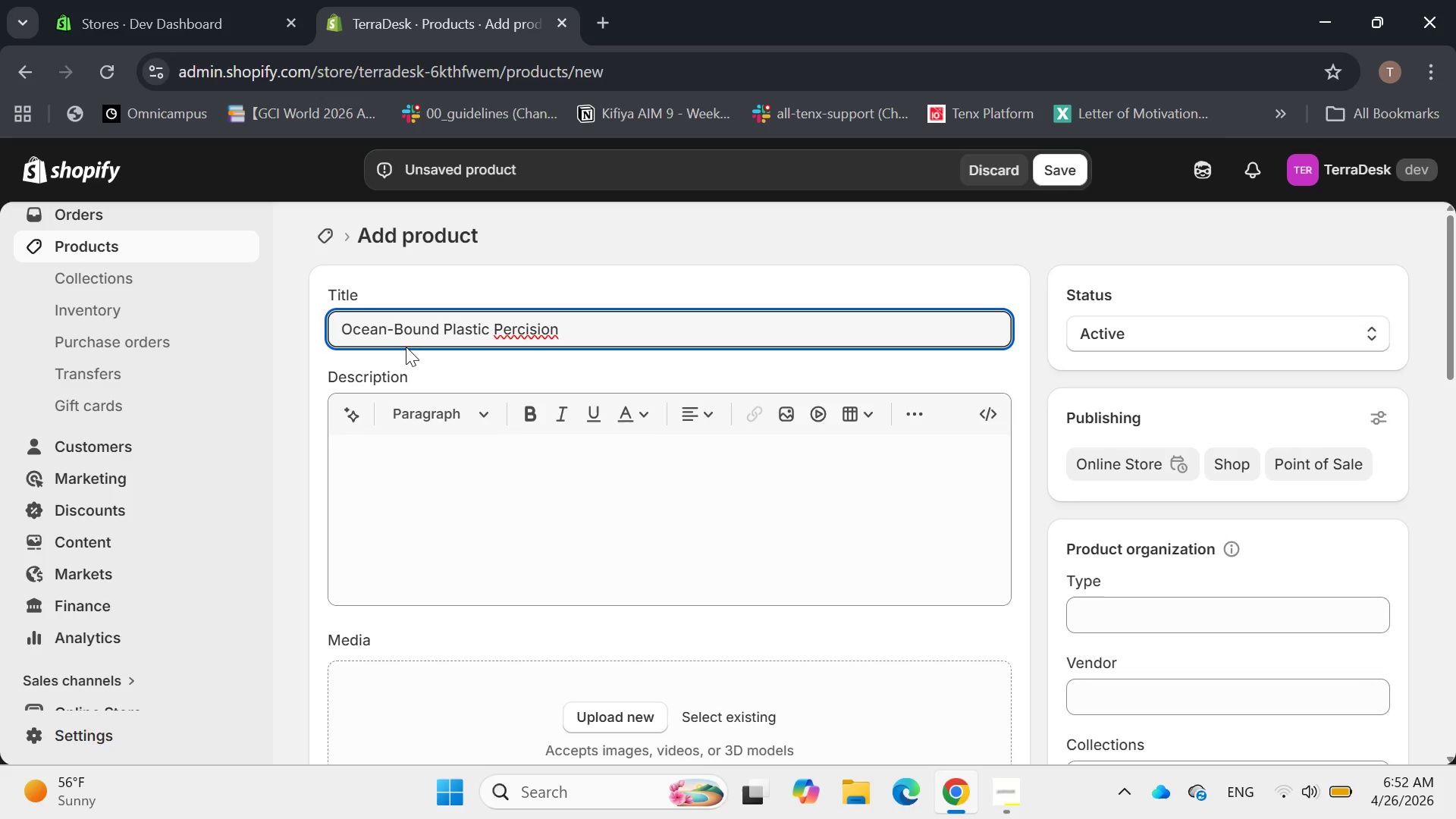 
 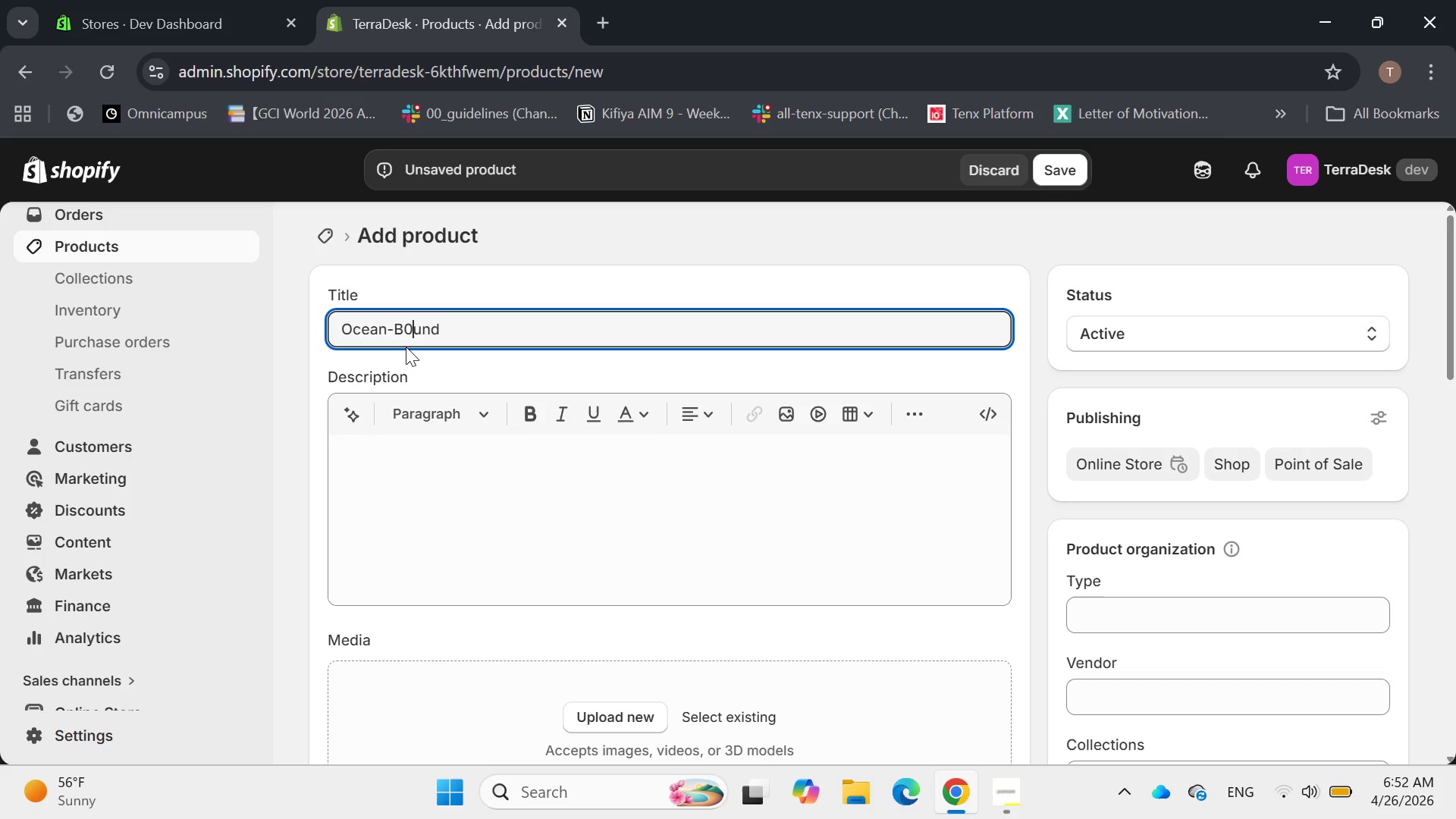 
hold_key(key=ArrowRight, duration=0.73)
 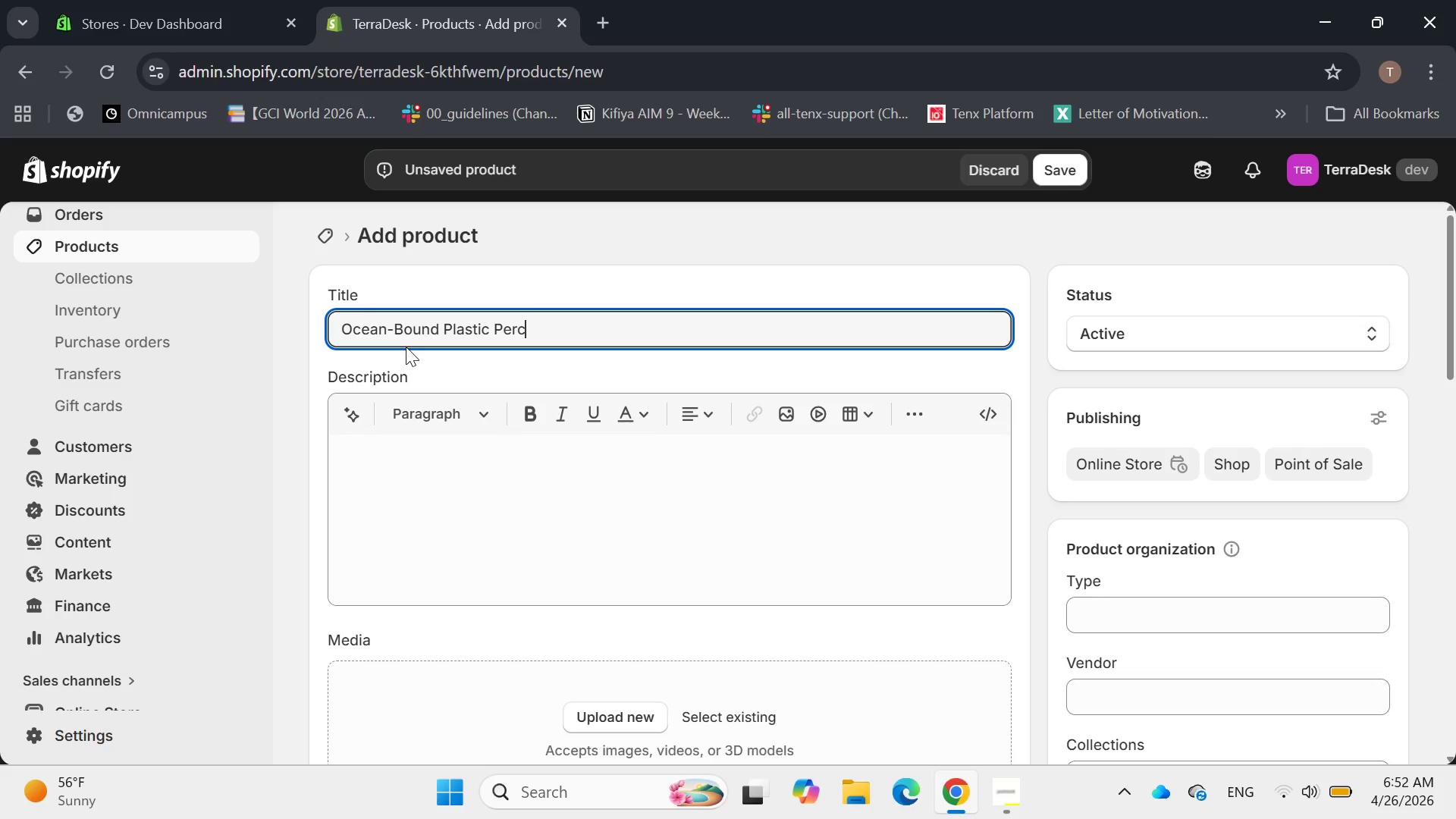 
key(ArrowLeft)
 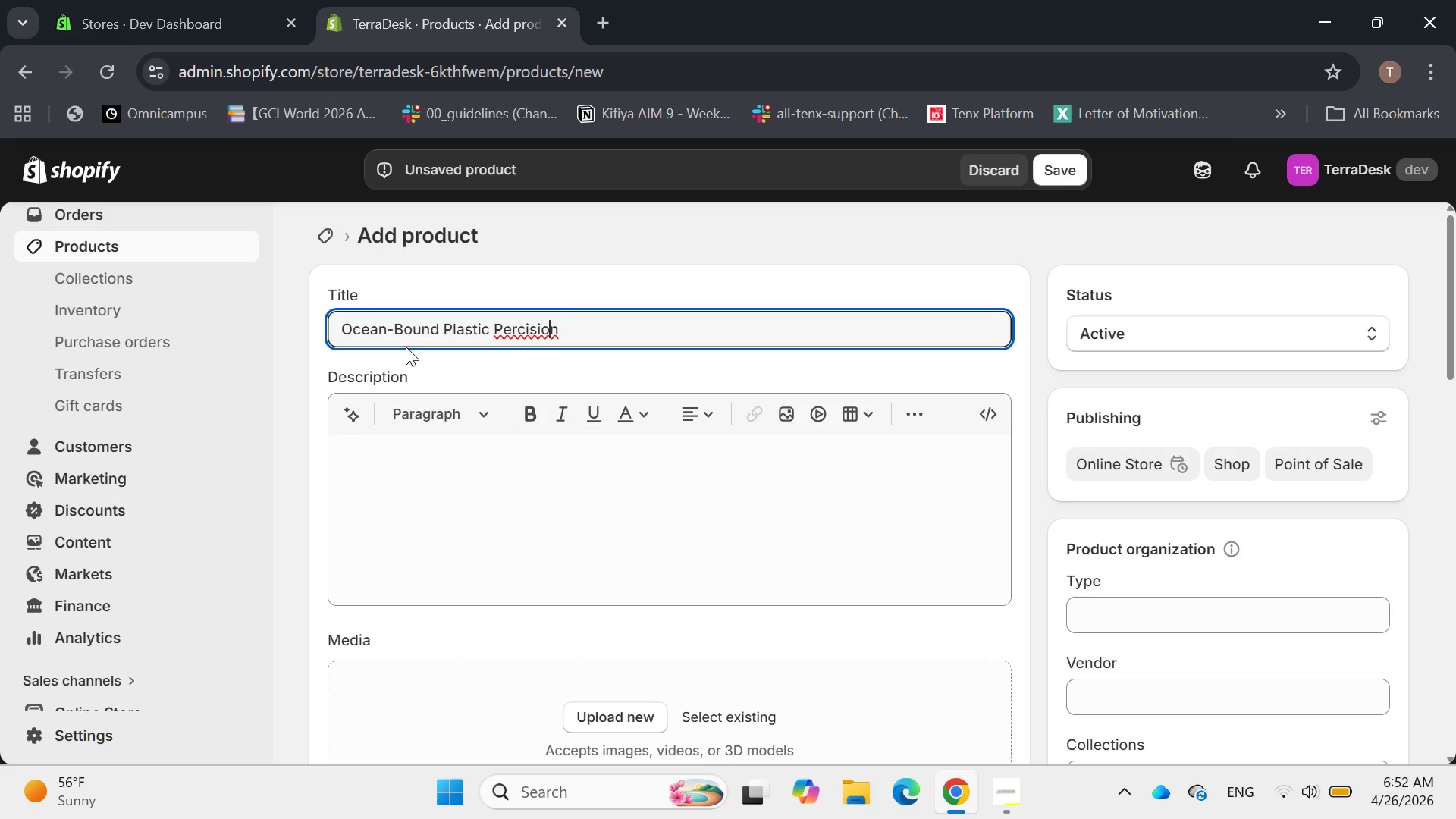 
key(ArrowLeft)
 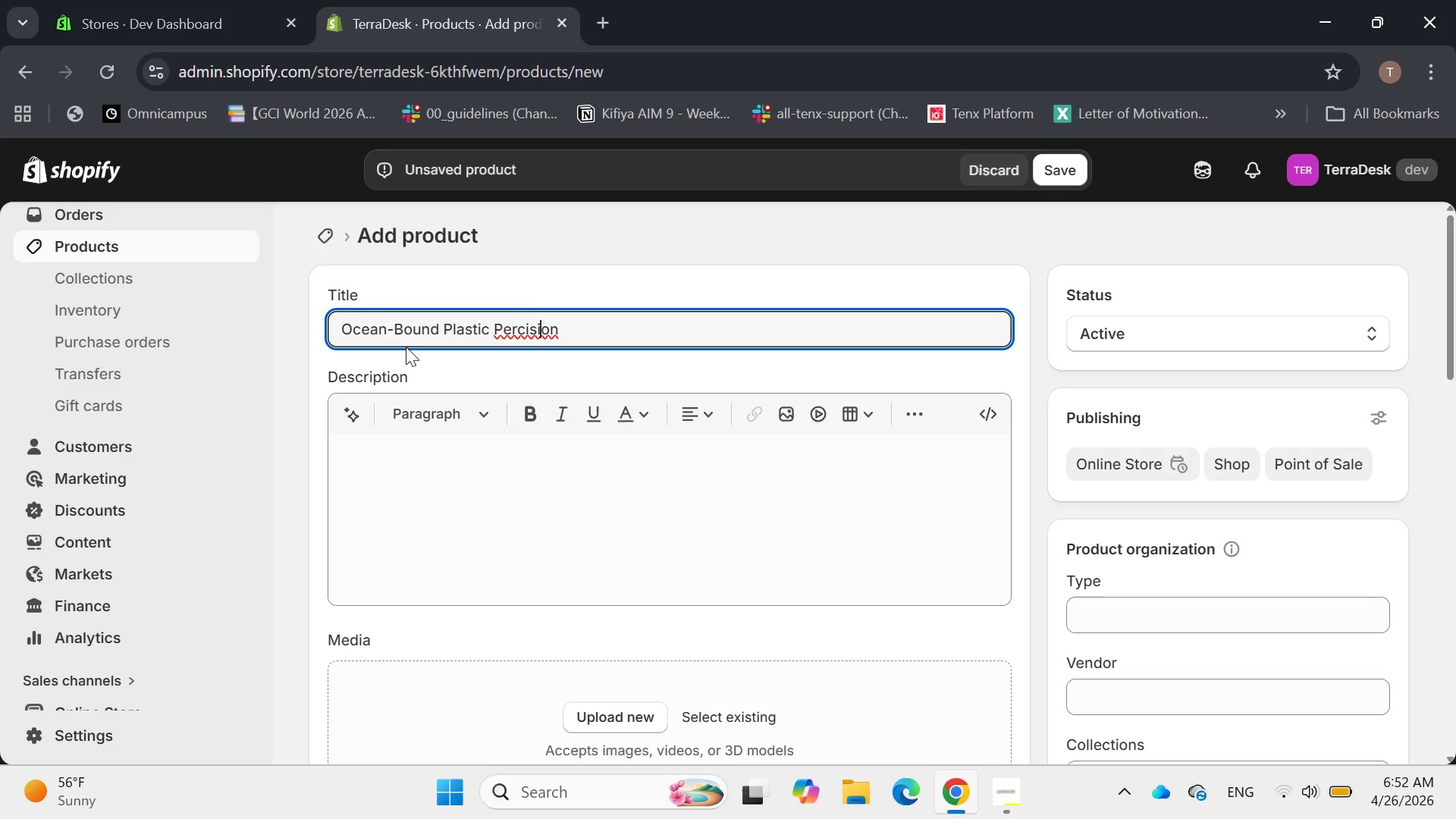 
key(ArrowLeft)
 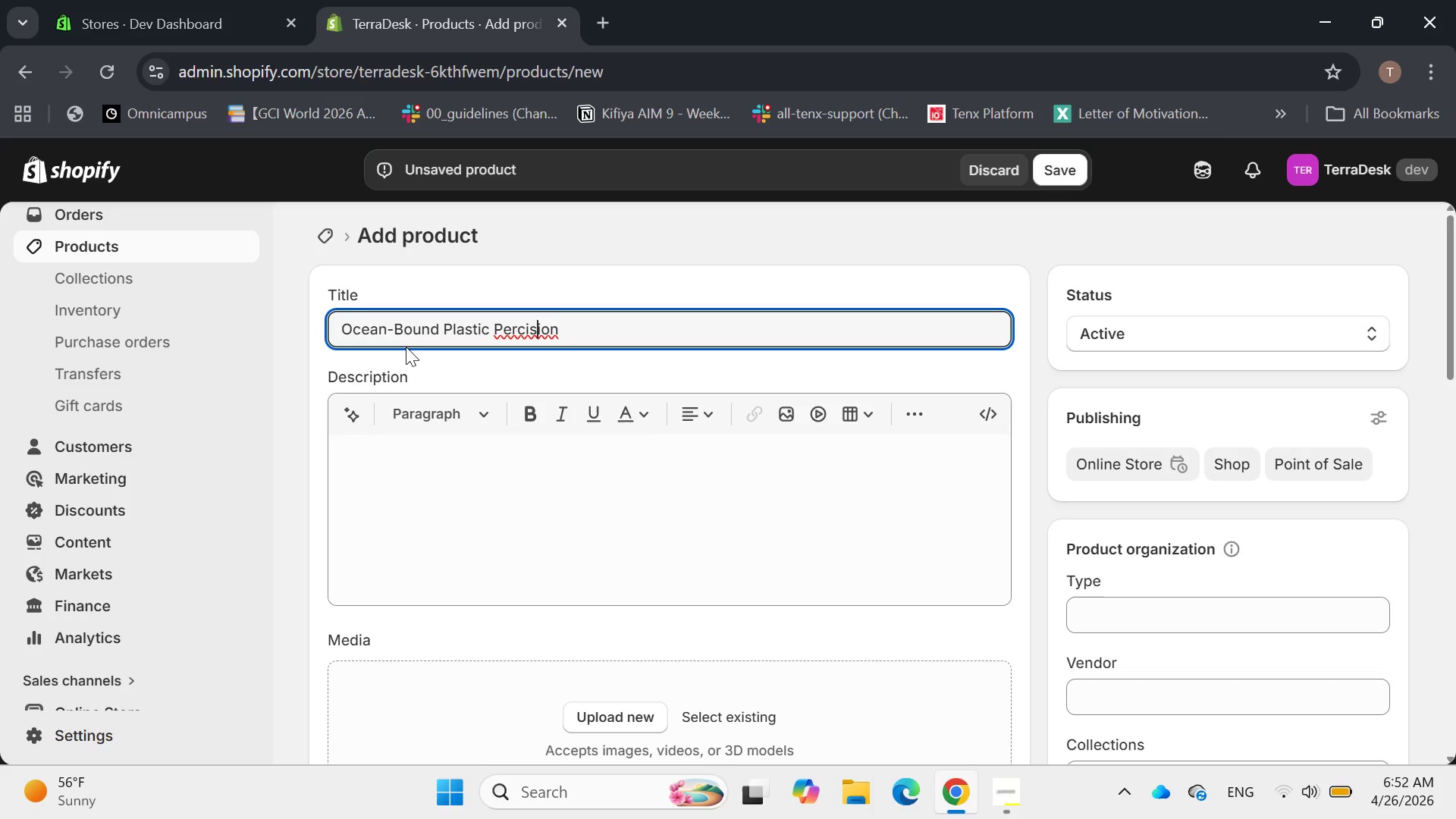 
key(ArrowLeft)
 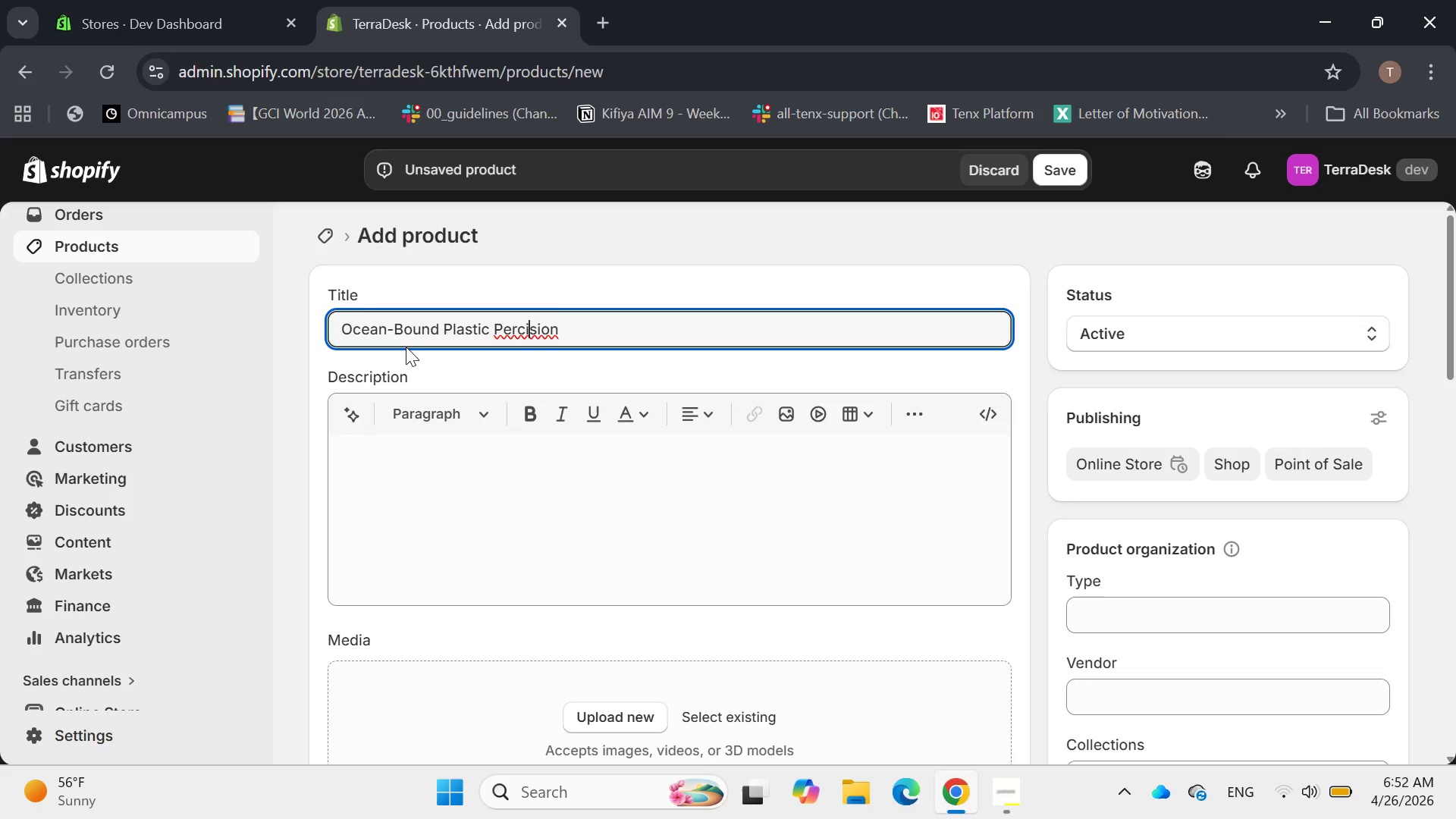 
key(ArrowLeft)
 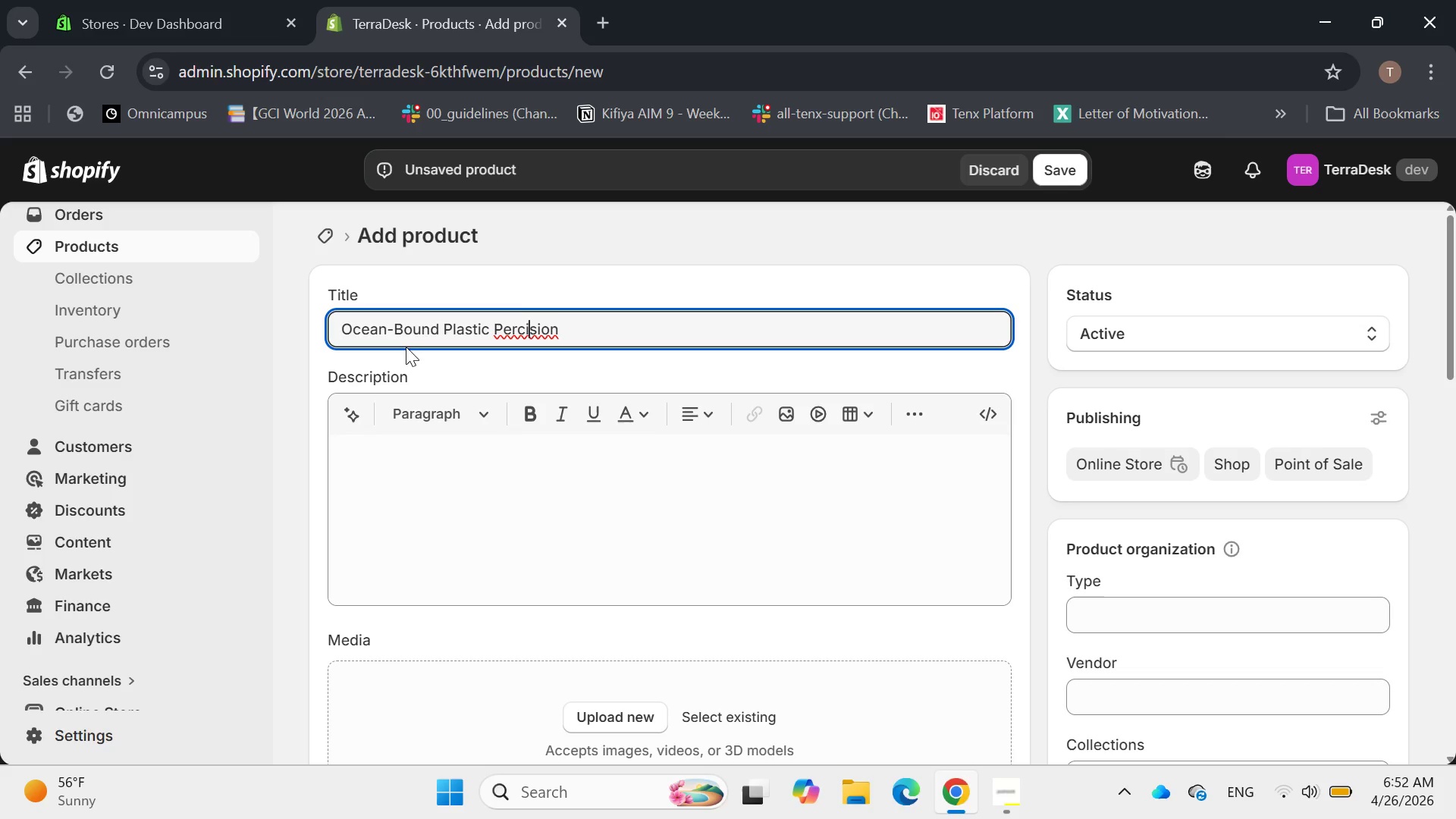 
key(ArrowLeft)
 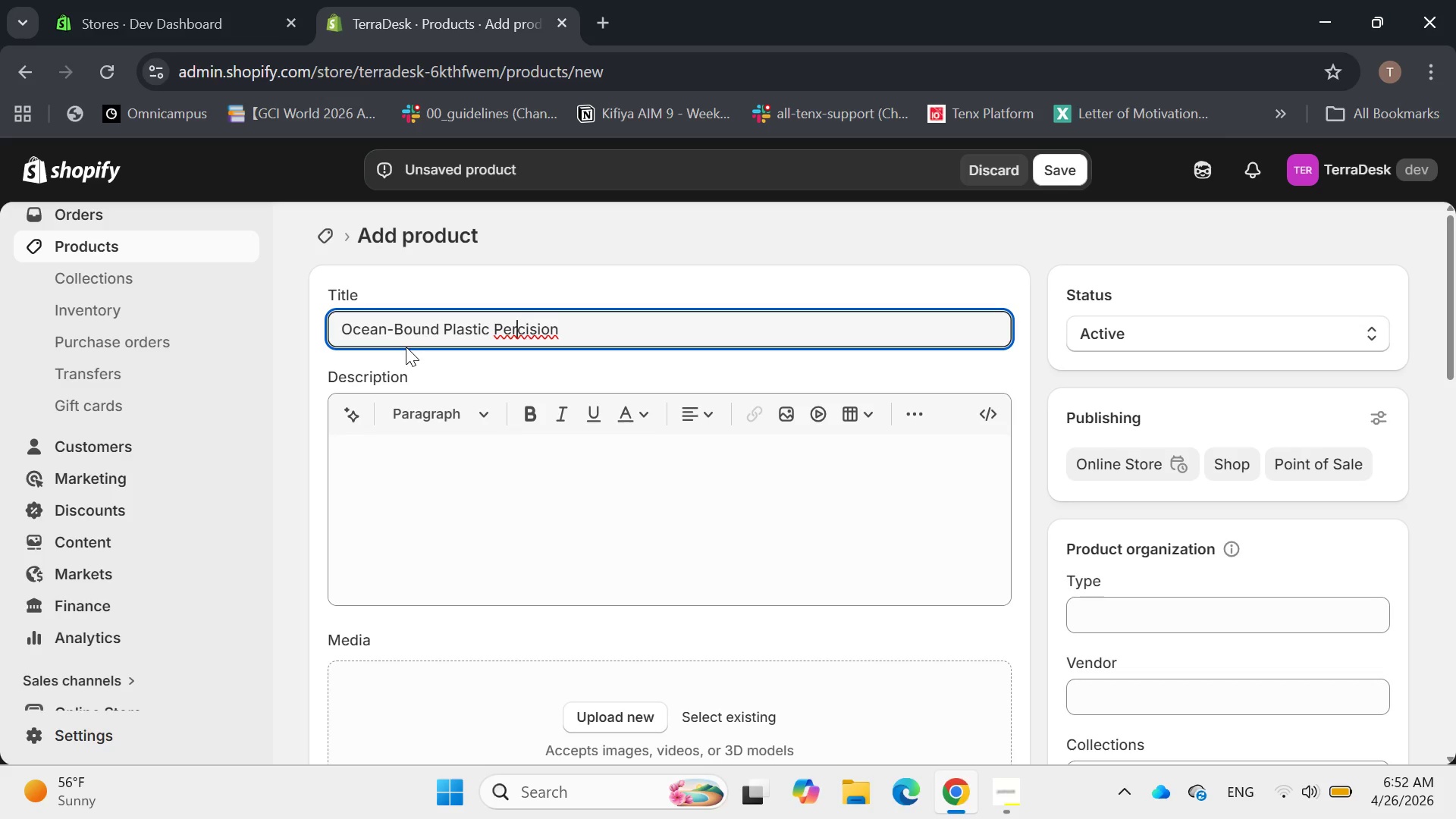 
key(ArrowLeft)
 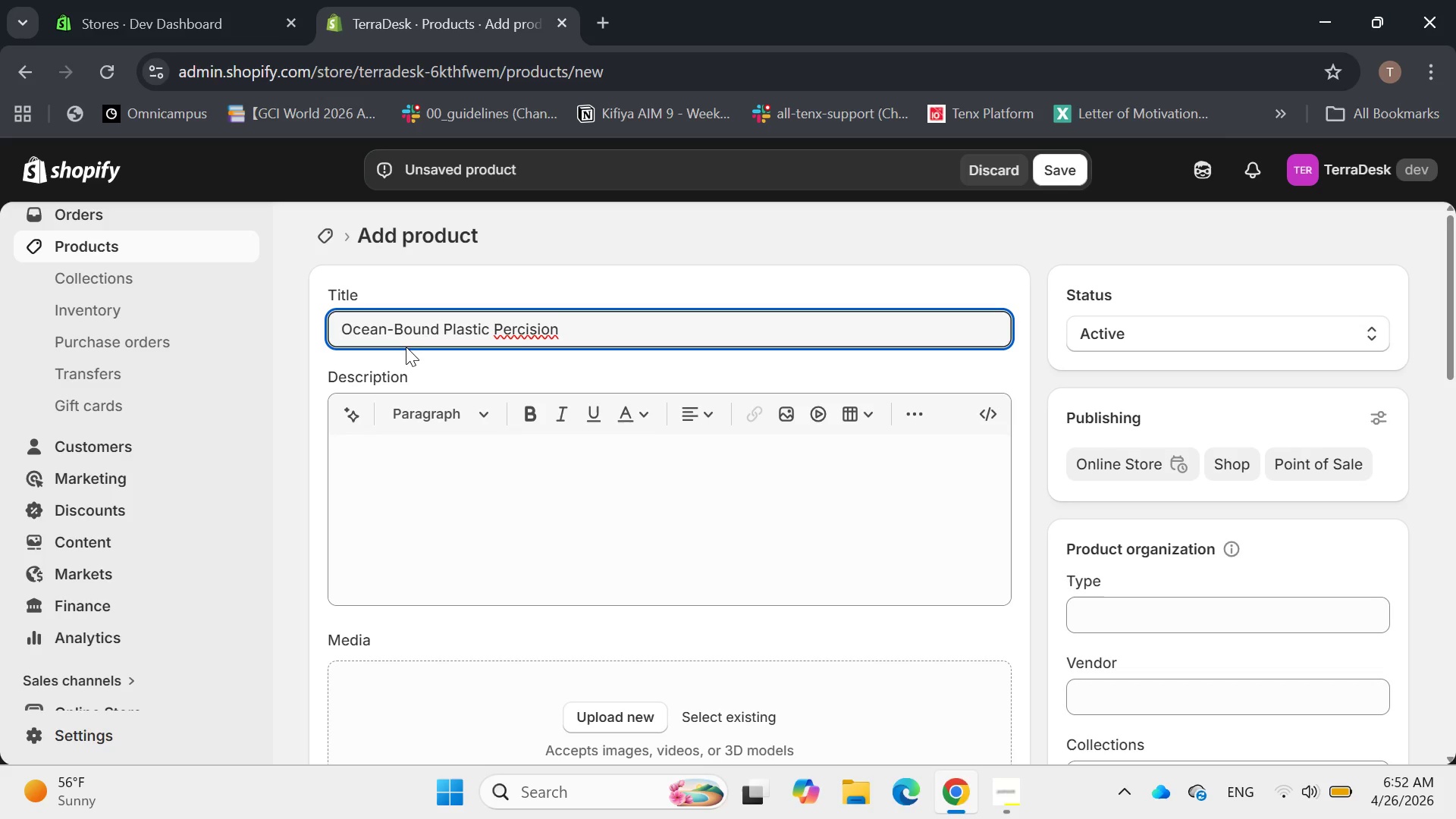 
key(Backspace)
key(Backspace)
type(reNouse)
 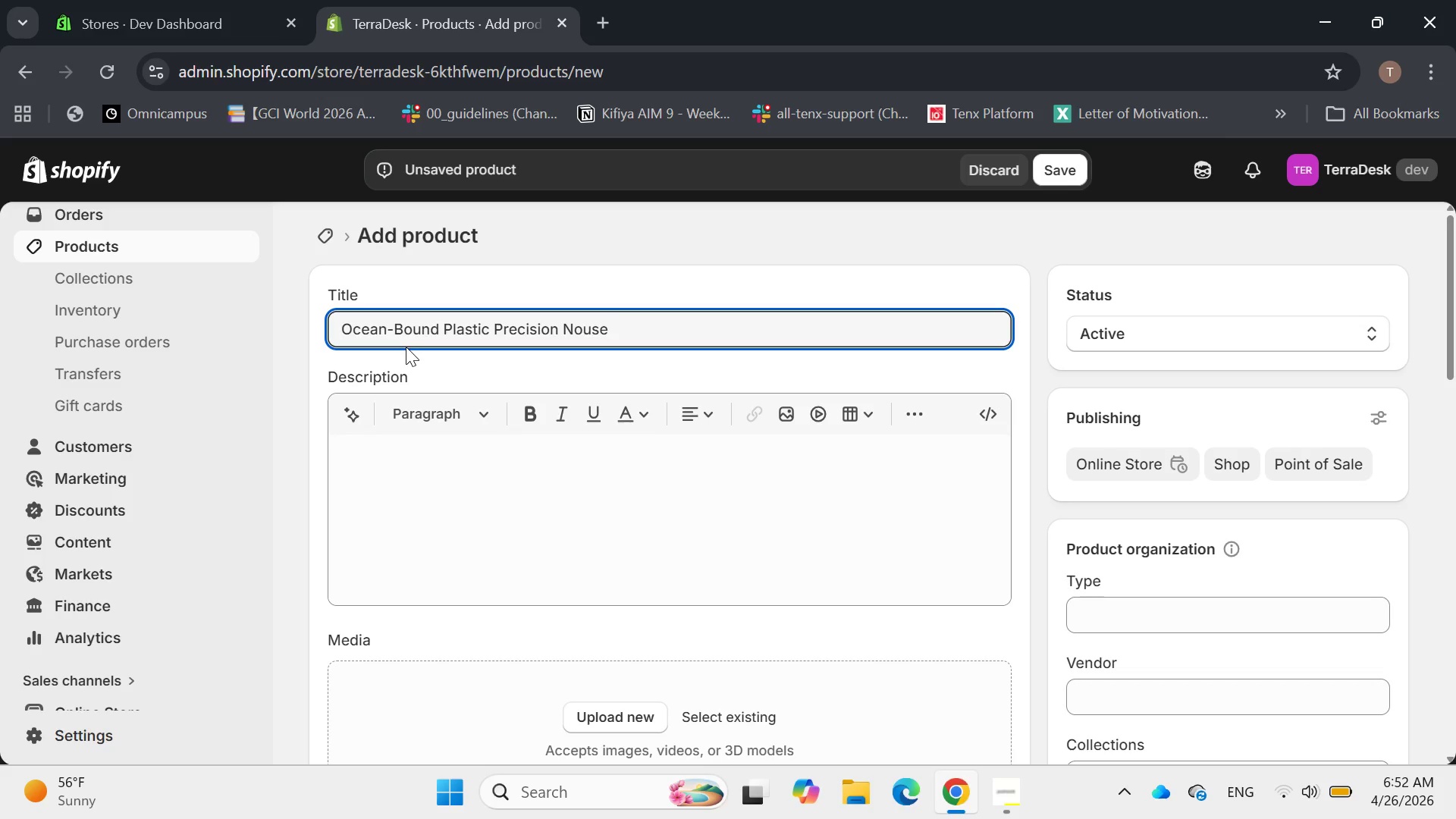 
hold_key(key=ArrowRight, duration=0.78)
 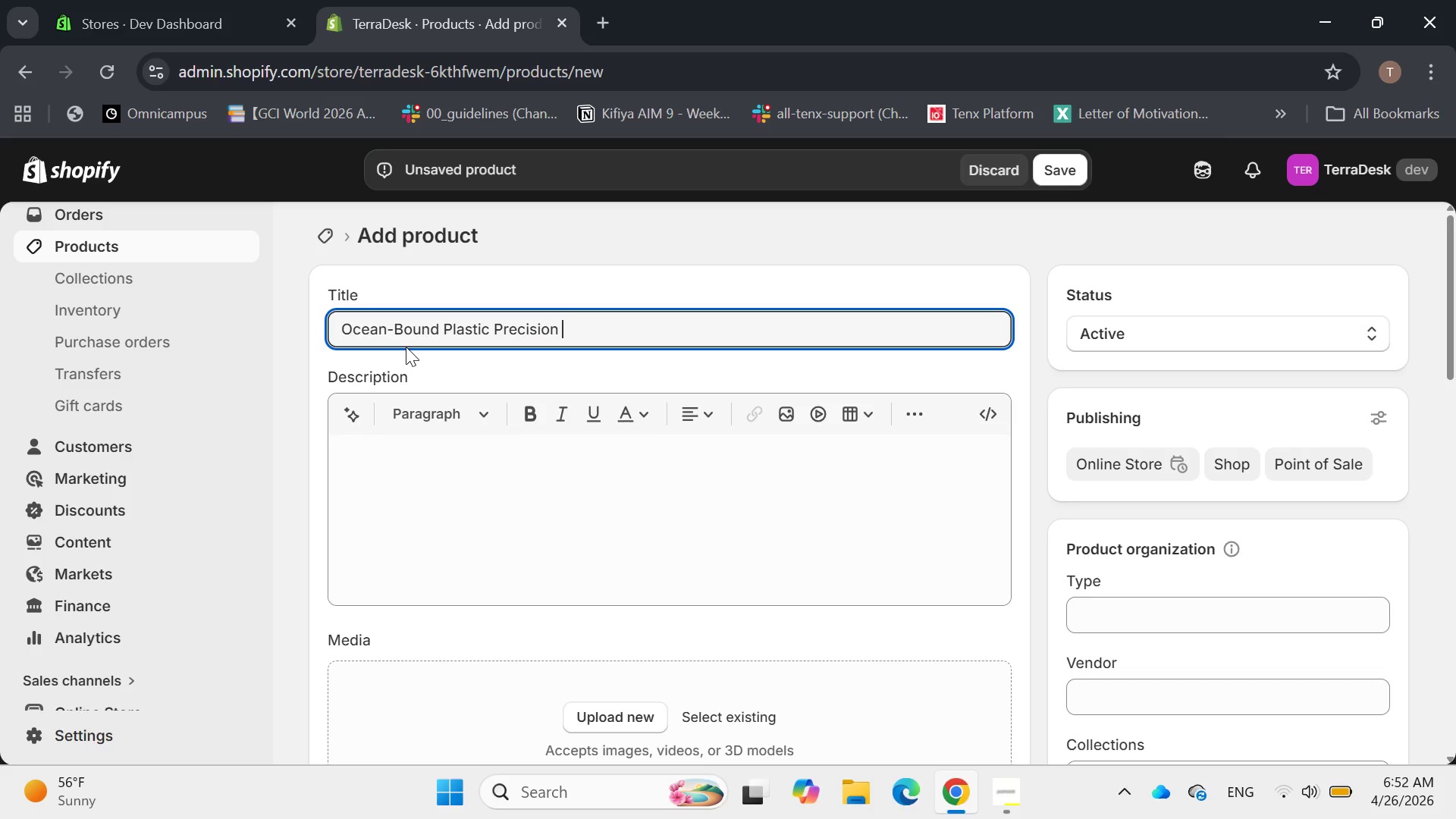 
key(ArrowLeft)
 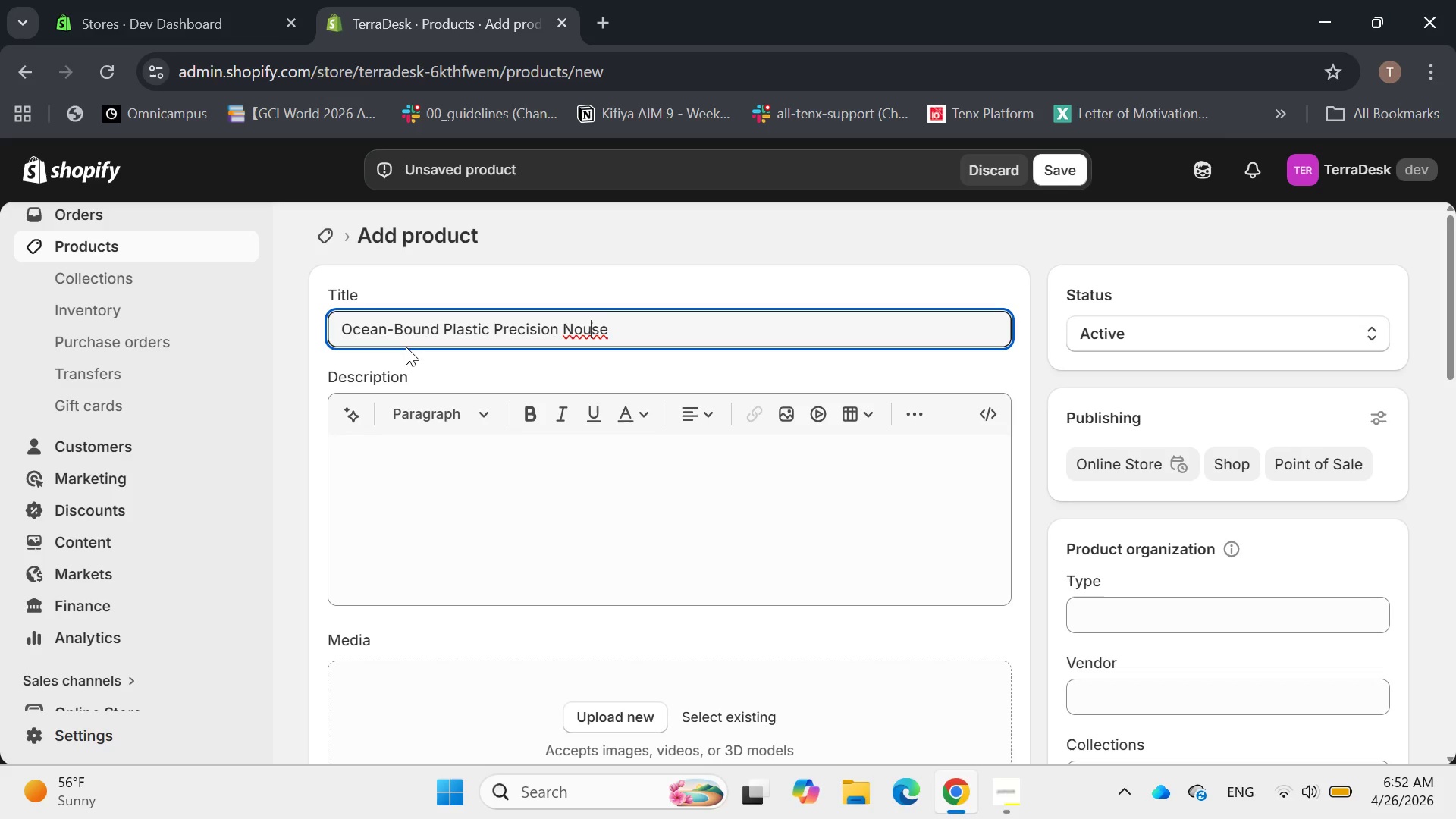 
key(ArrowLeft)
 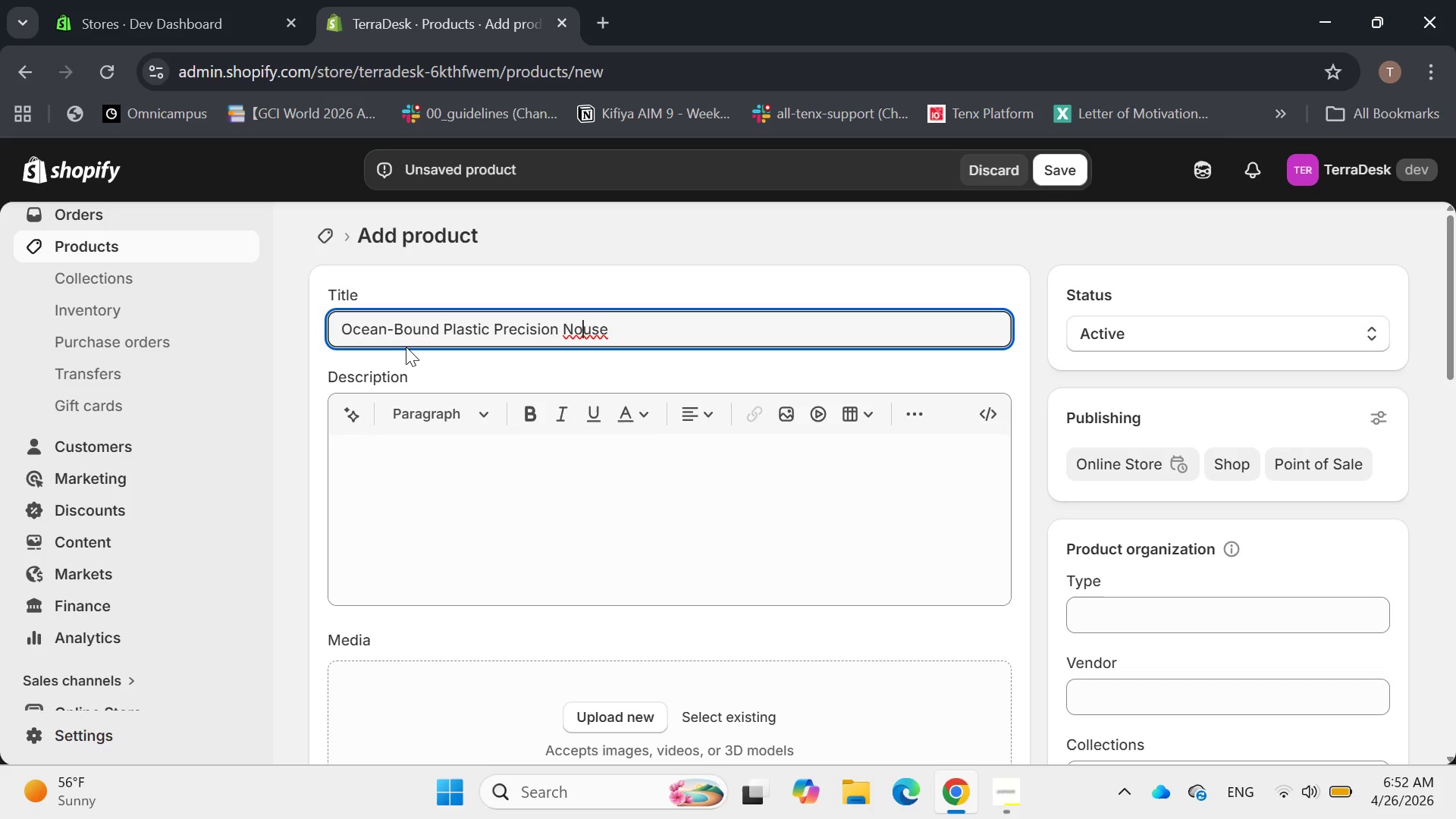 
key(ArrowLeft)
 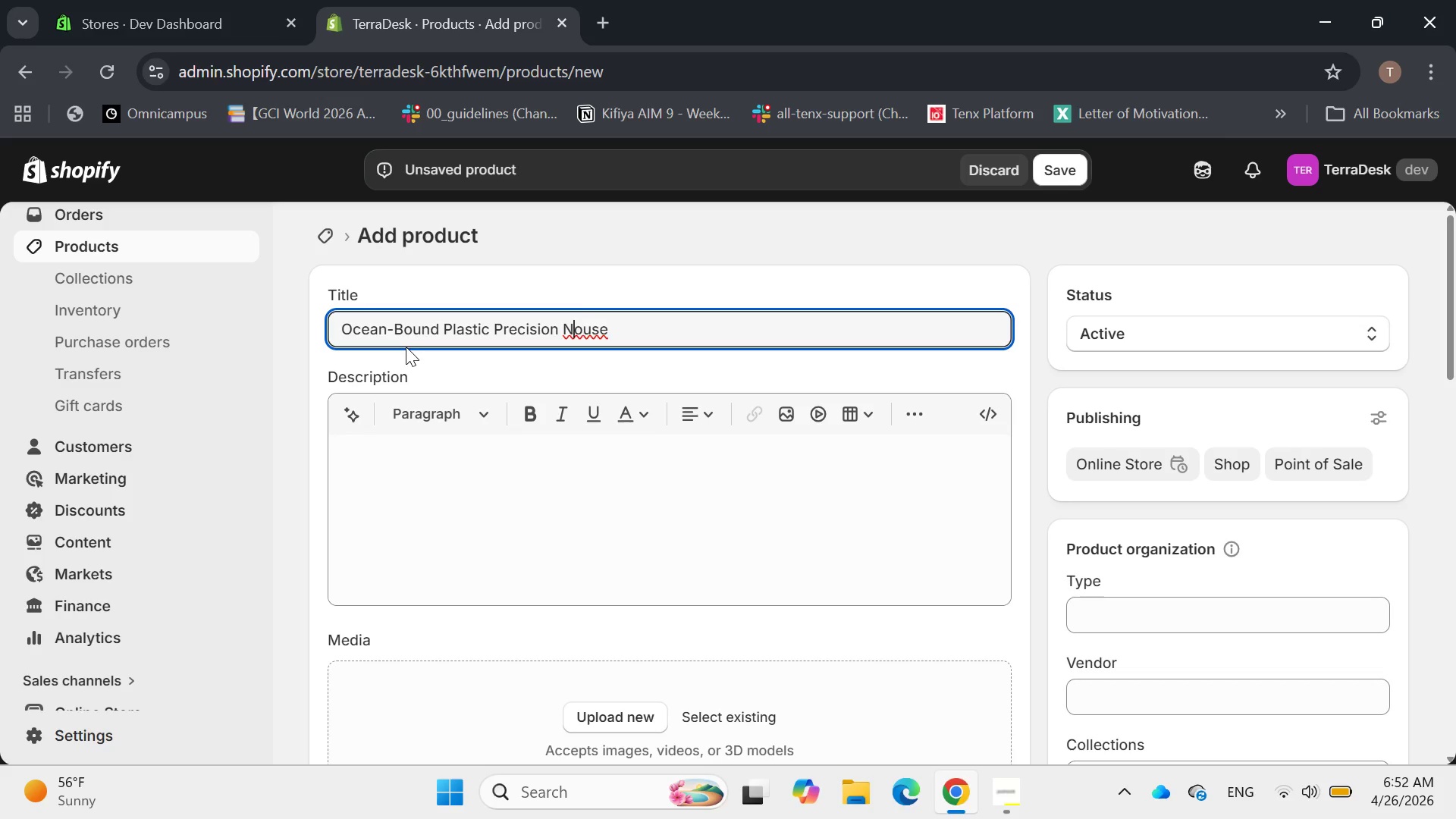 
key(ArrowLeft)
 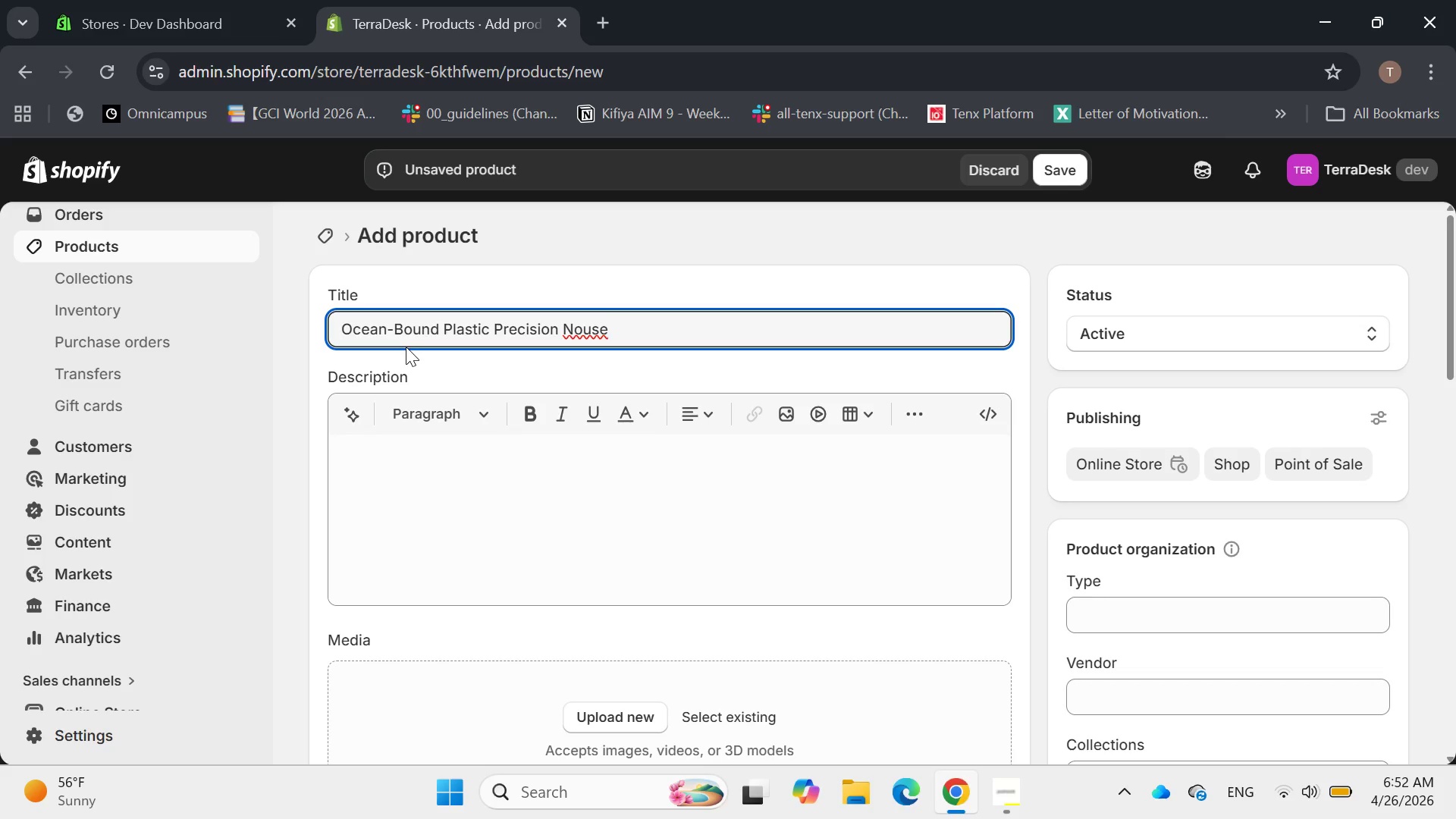 
key(Backspace)
type(Mpad)
 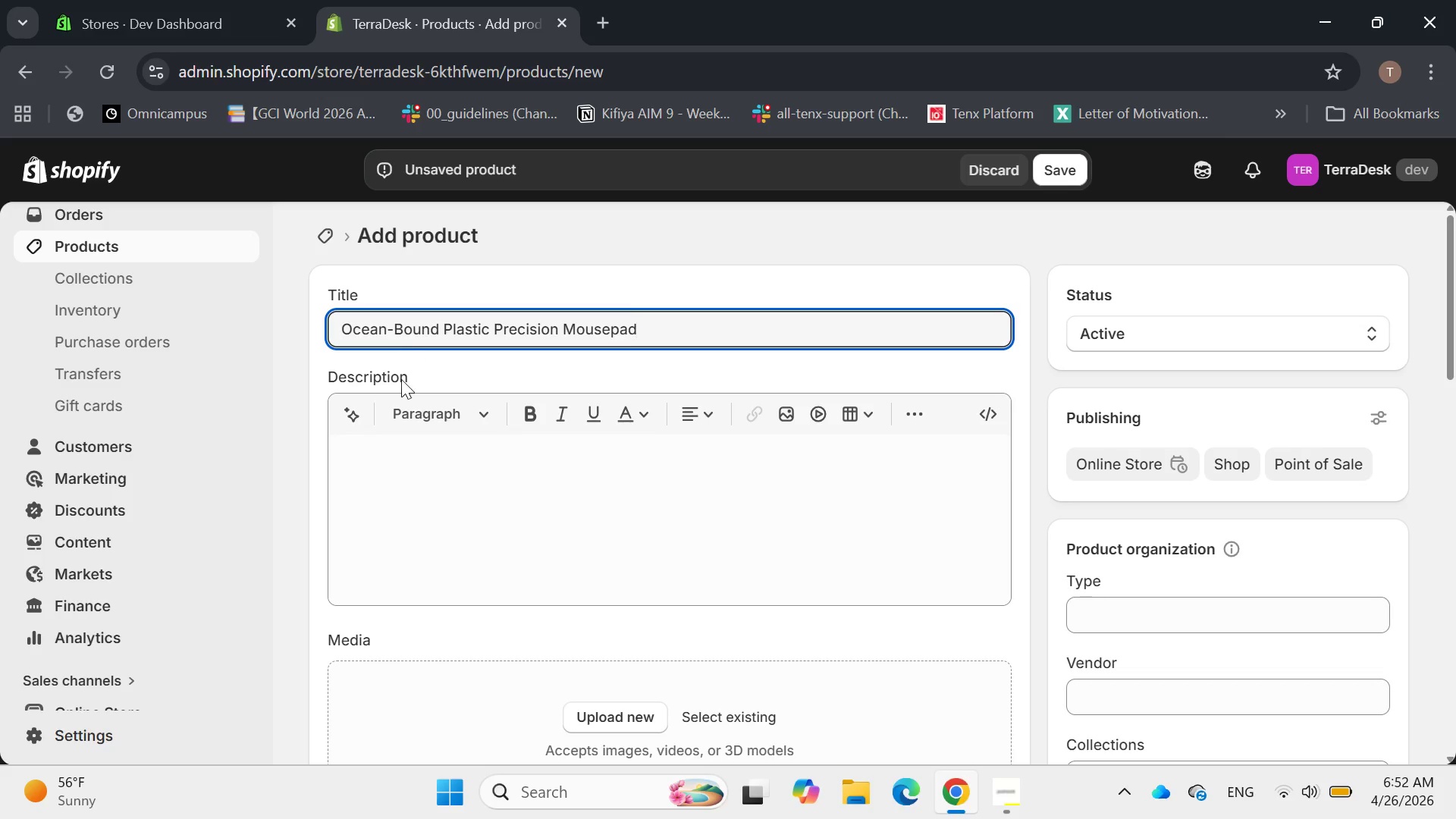 
hold_key(key=ArrowRight, duration=0.72)
 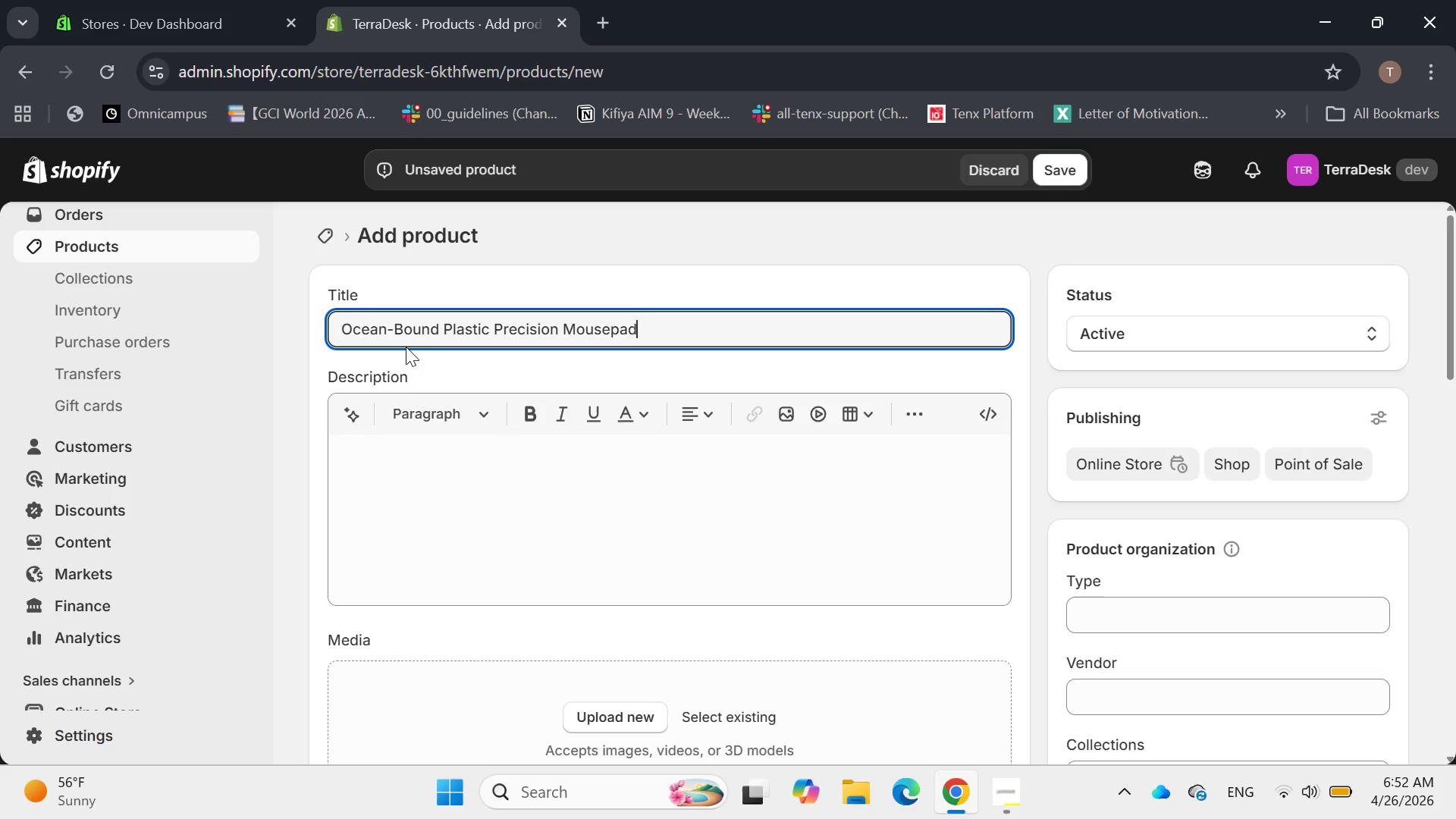 
left_click([365, 472])
 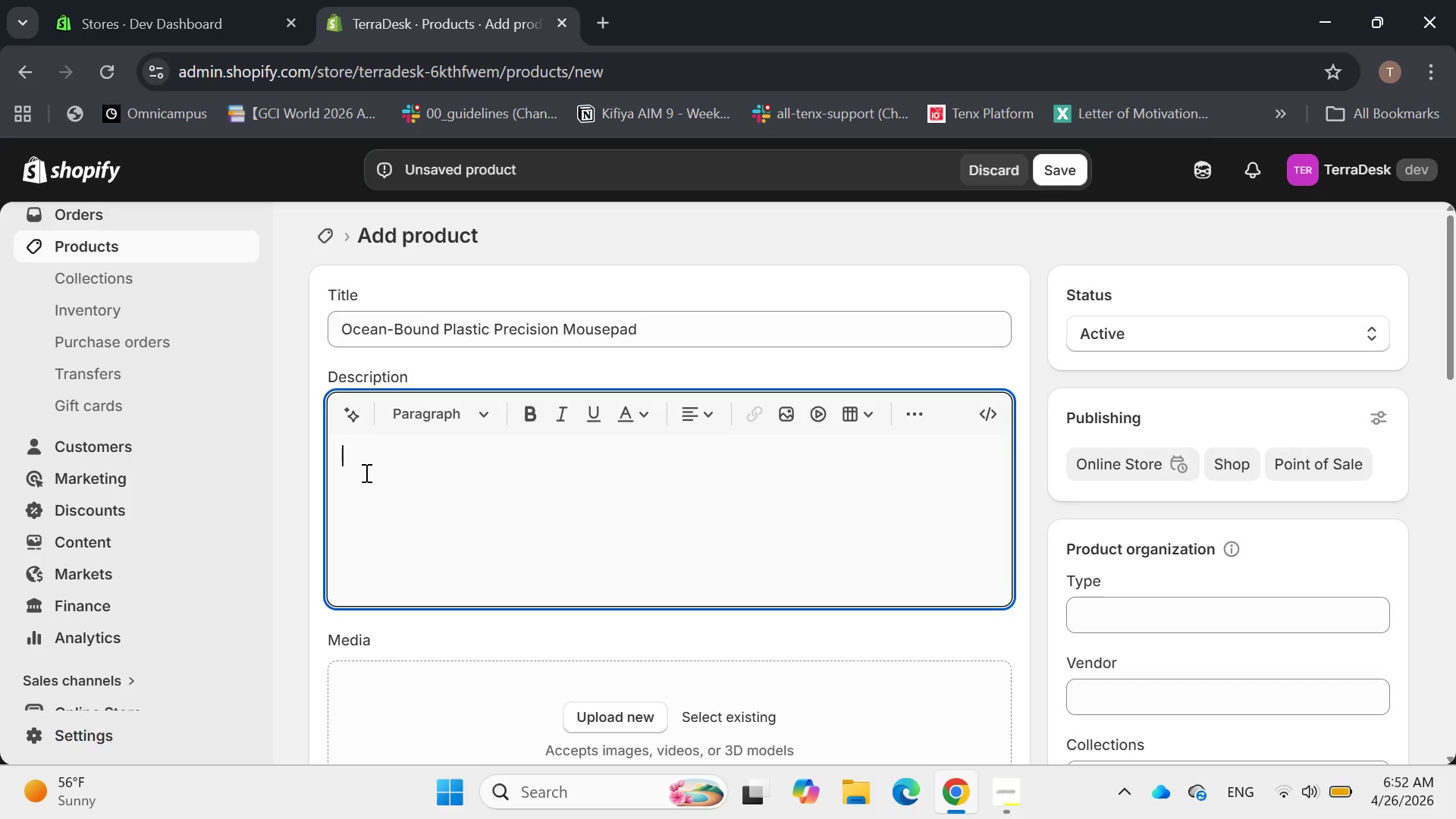 
hold_key(key=ShiftLeft, duration=0.34)